 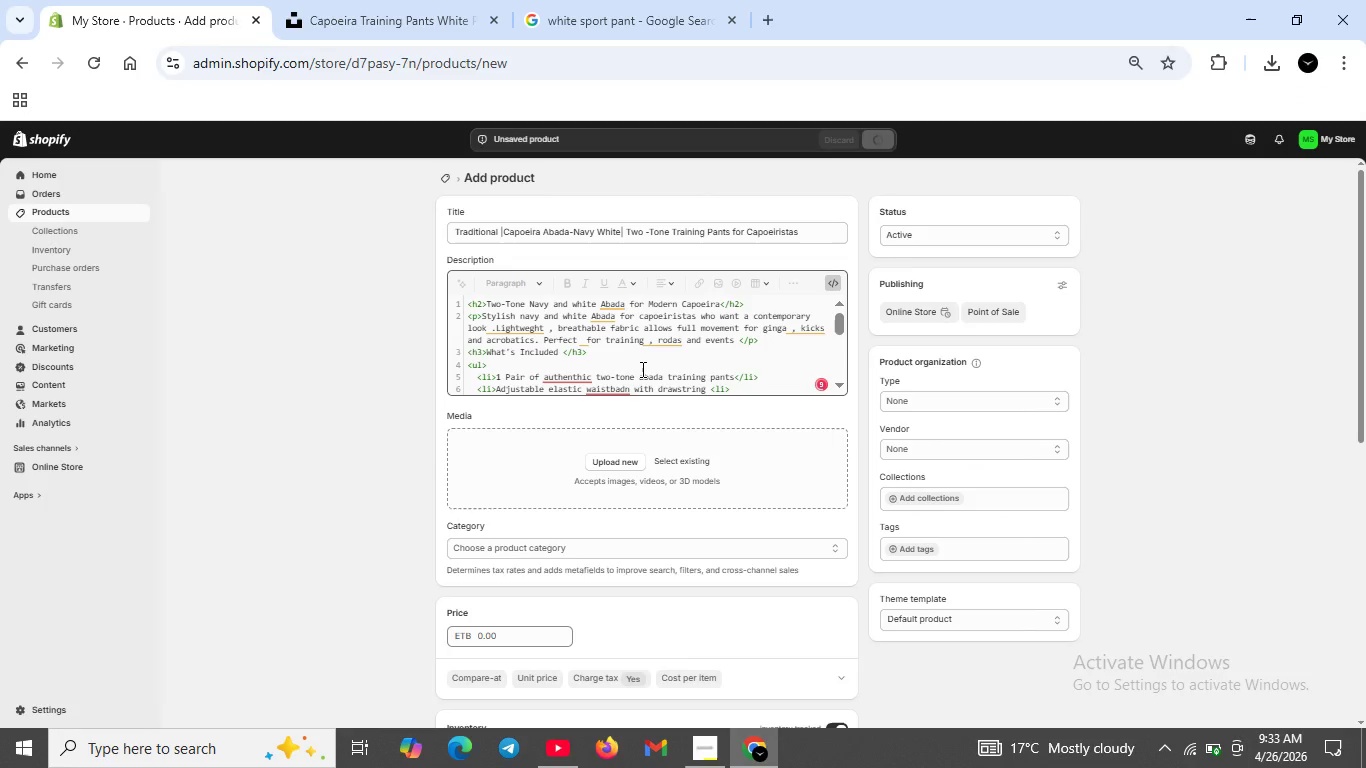 
scroll: coordinate [641, 369], scroll_direction: up, amount: 11.0
 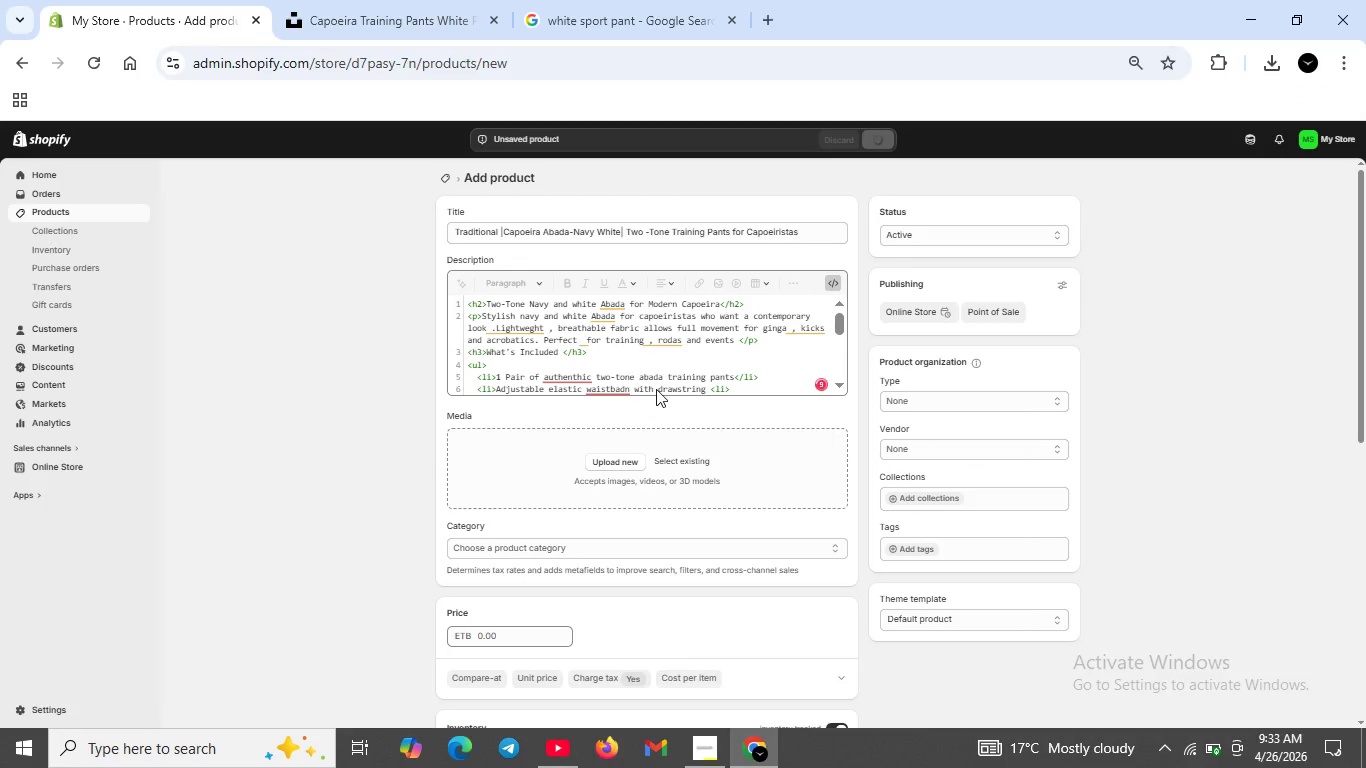 
scroll: coordinate [679, 535], scroll_direction: down, amount: 4.0
 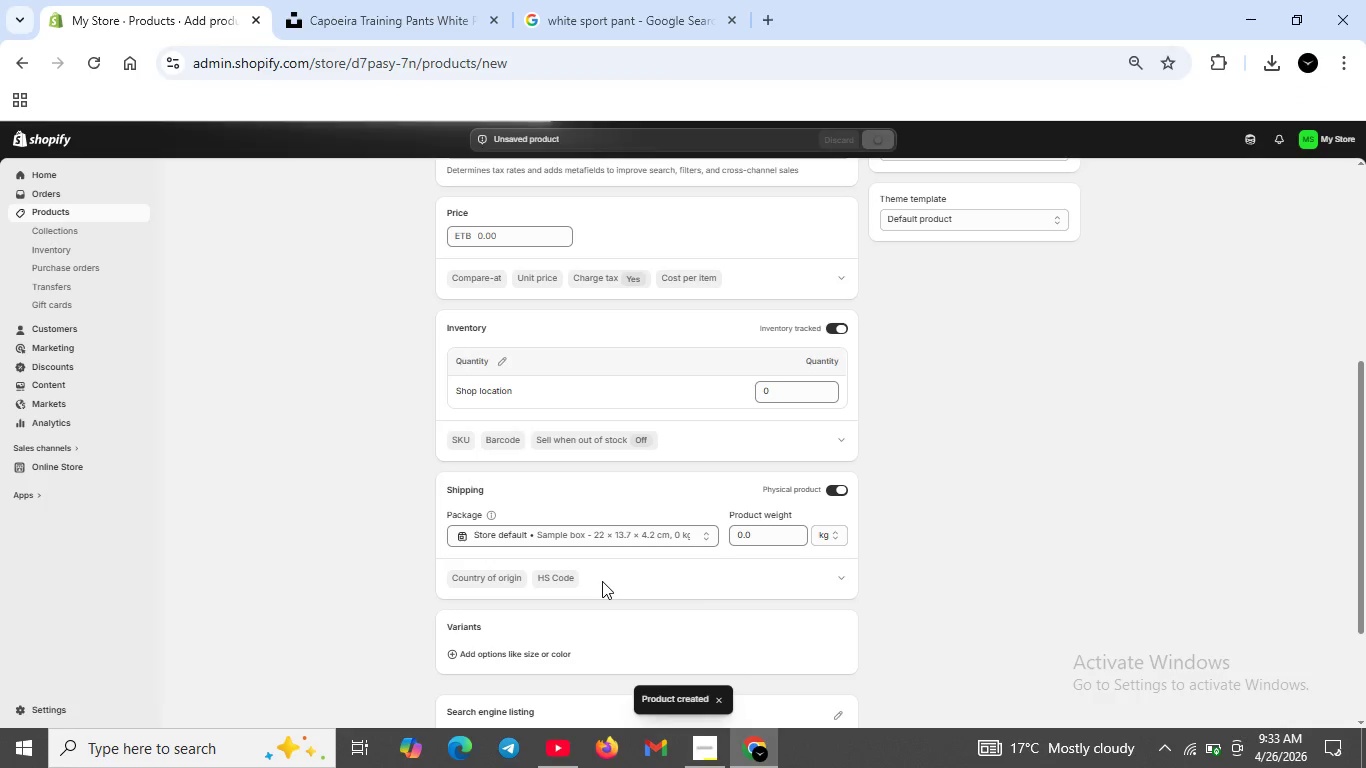 
scroll: coordinate [604, 531], scroll_direction: up, amount: 11.0
 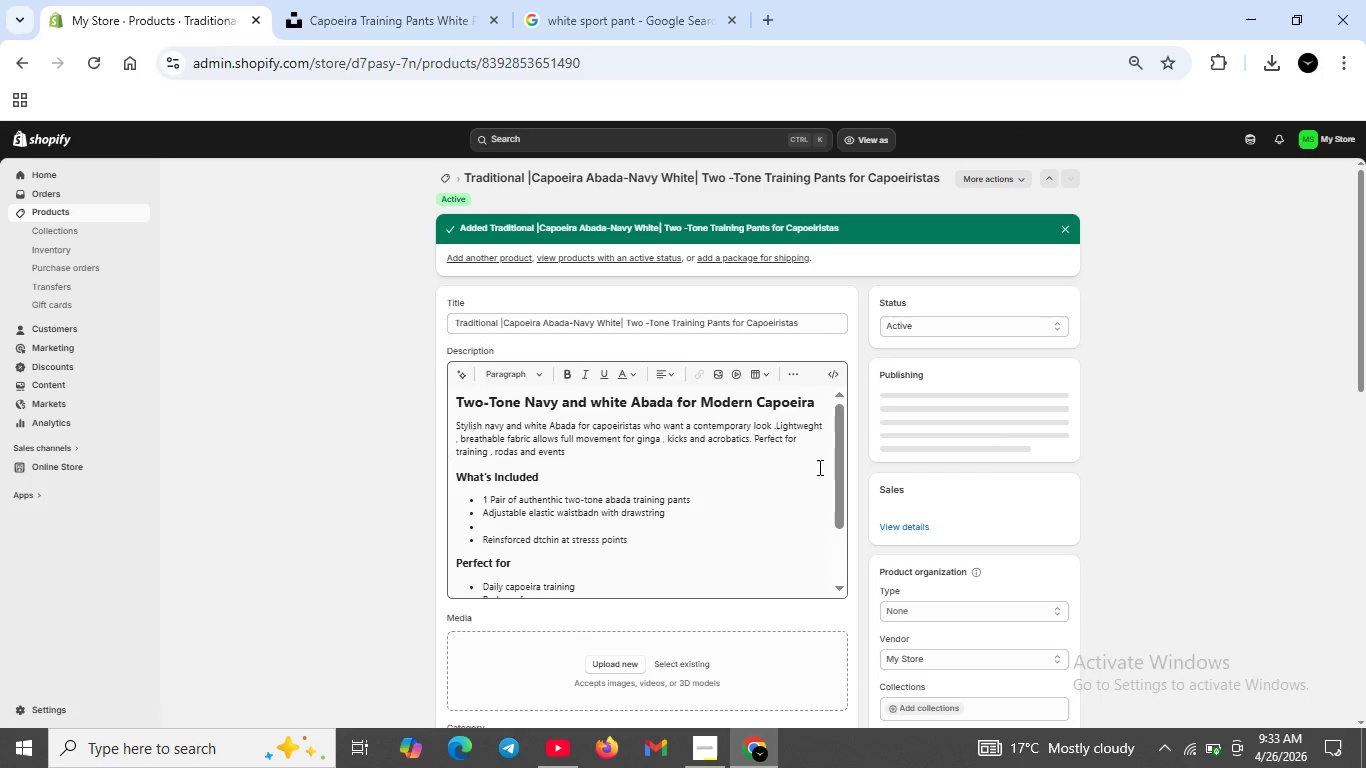 
wait(6.66)
 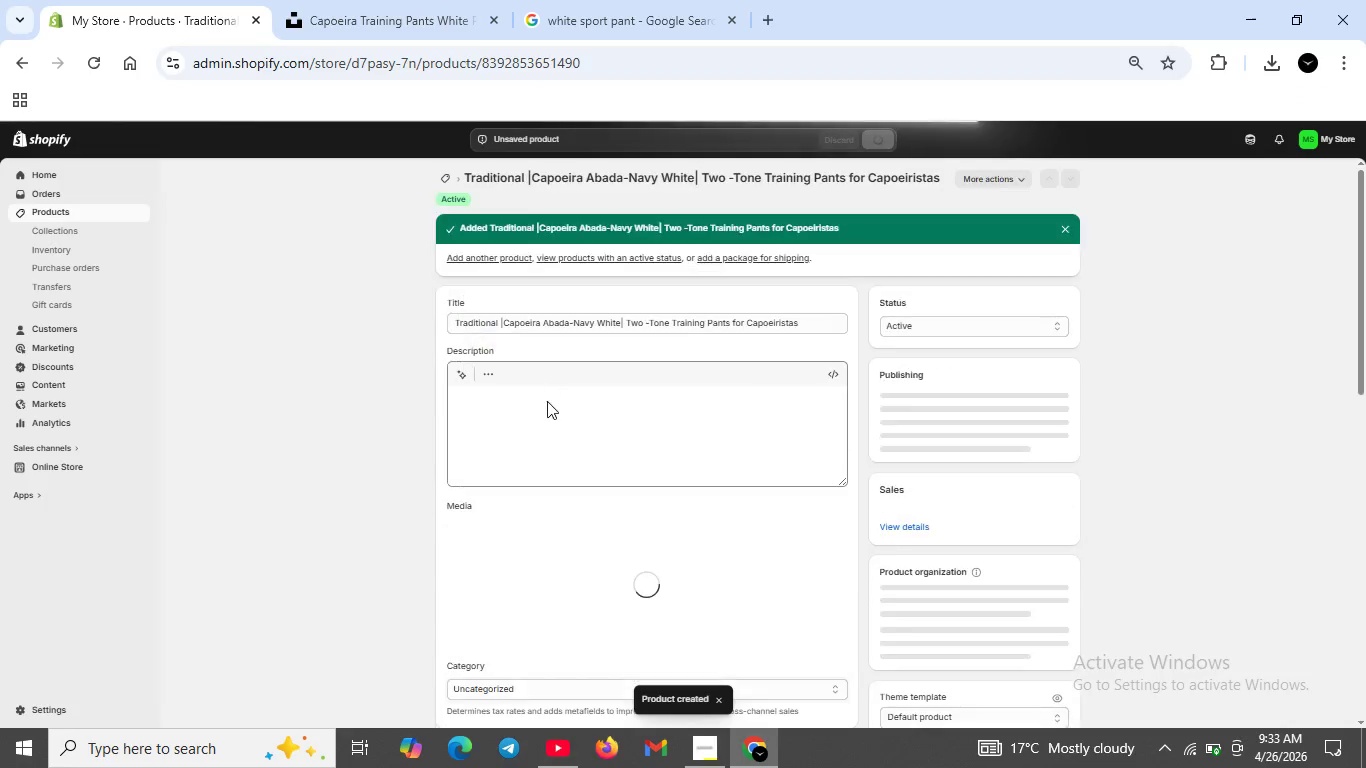 
scroll: coordinate [777, 550], scroll_direction: down, amount: 2.0
 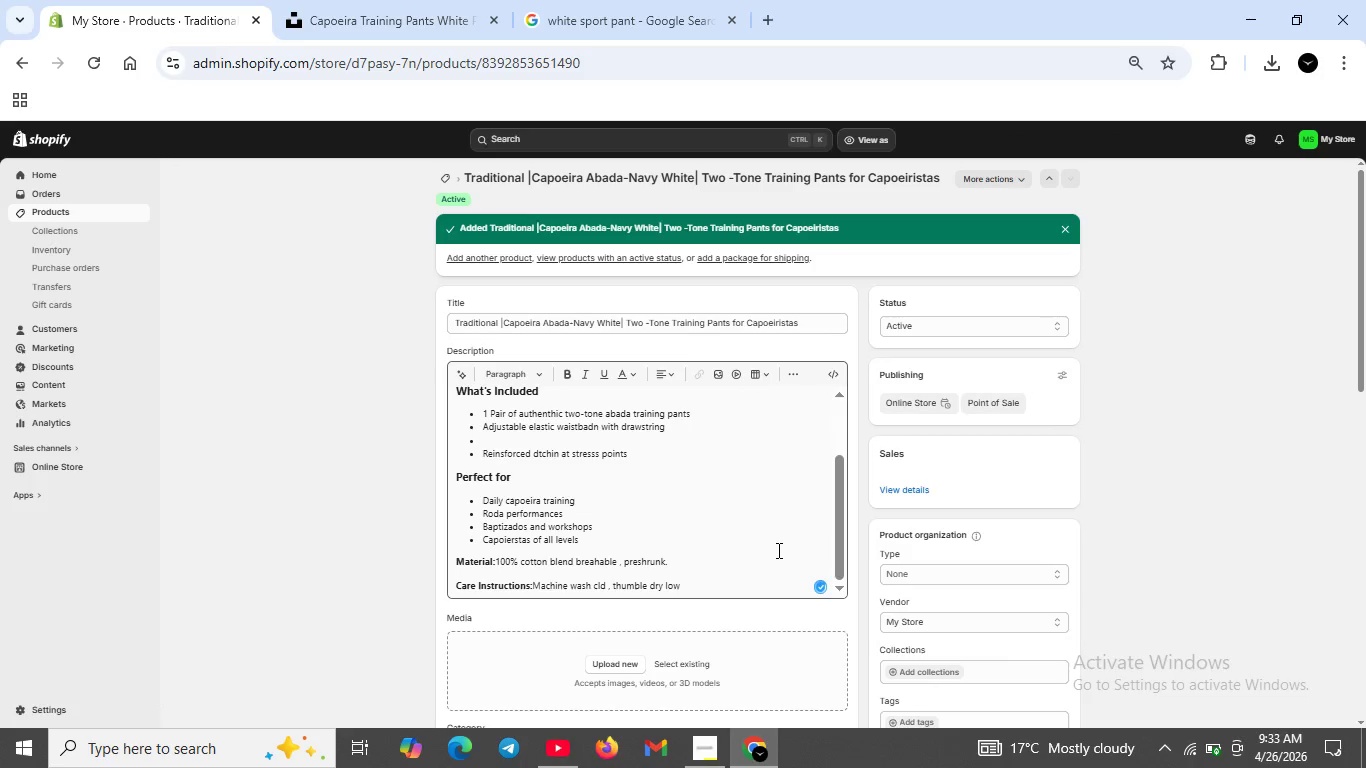 
scroll: coordinate [777, 550], scroll_direction: up, amount: 4.0
 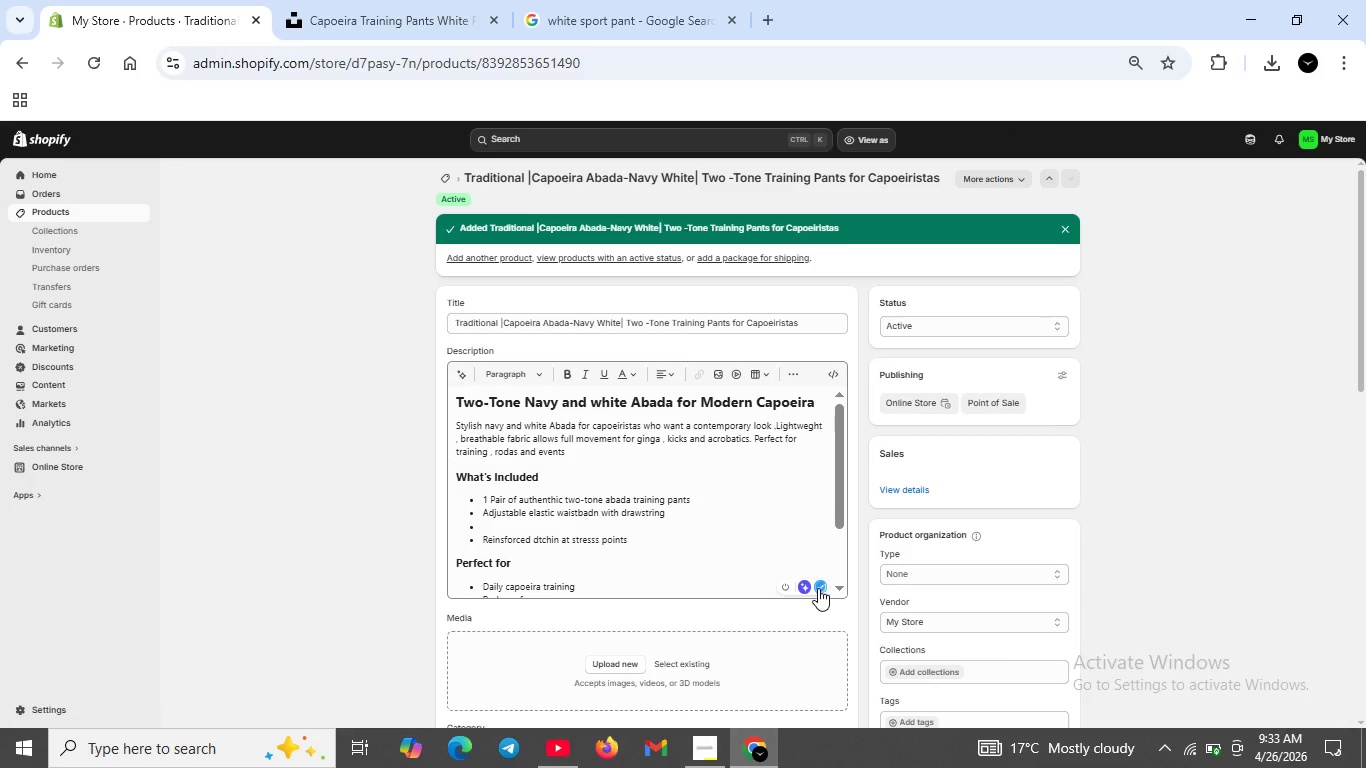 
left_click([818, 590])
 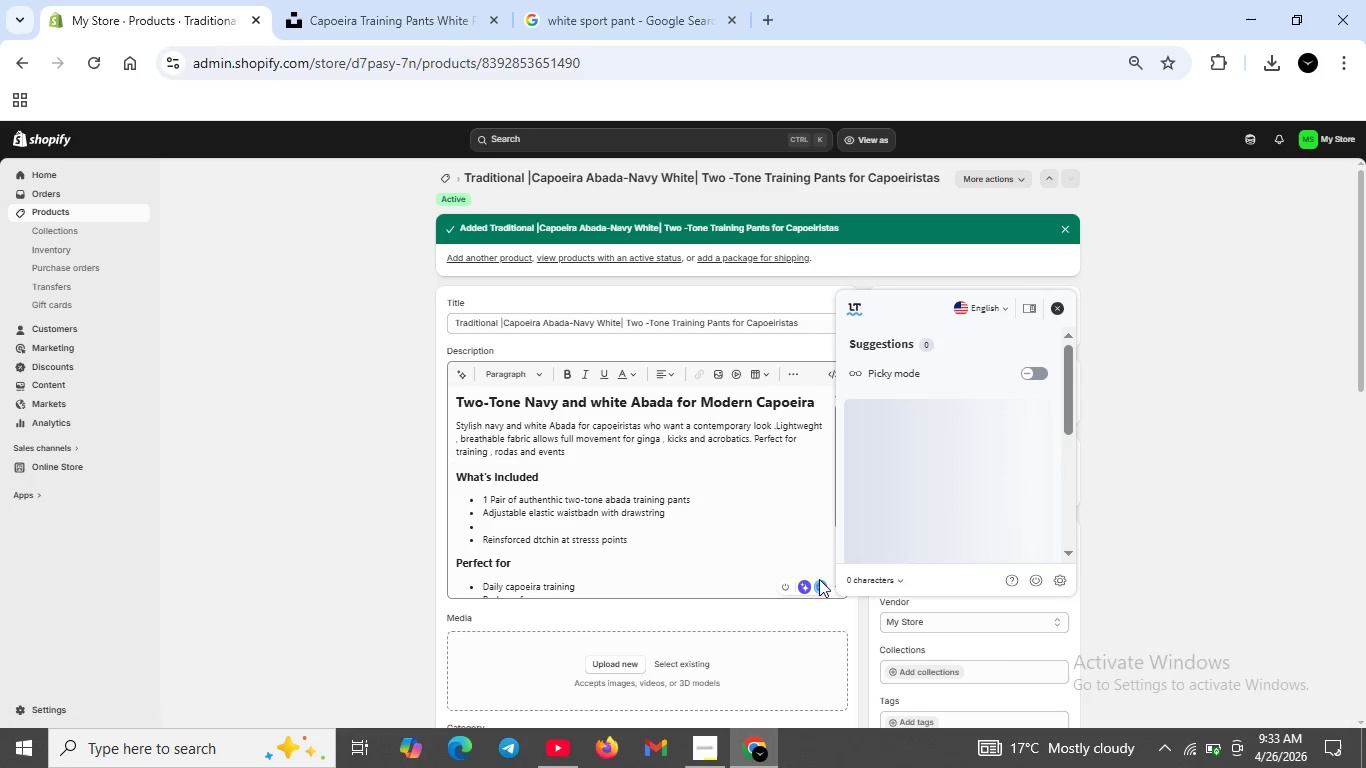 
left_click([791, 534])
 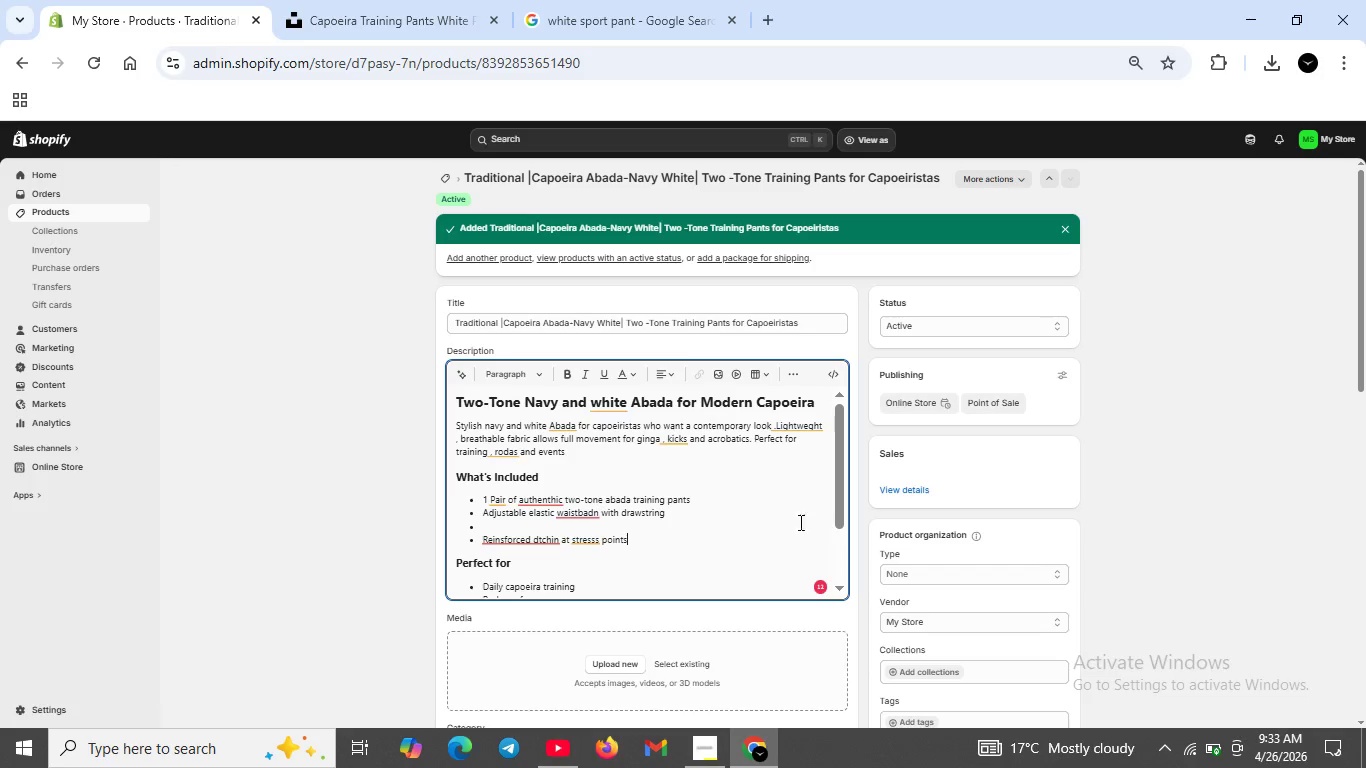 
left_click([818, 587])
 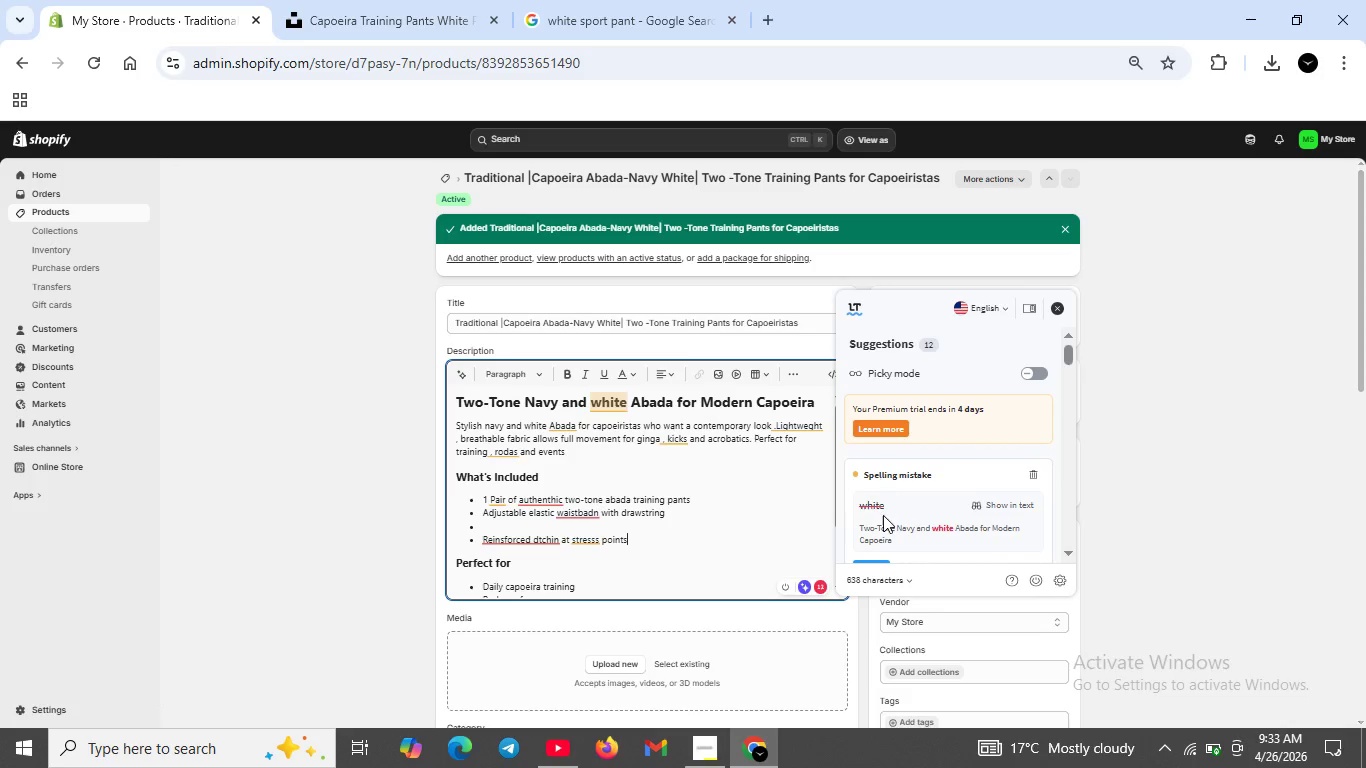 
scroll: coordinate [883, 515], scroll_direction: down, amount: 1.0
 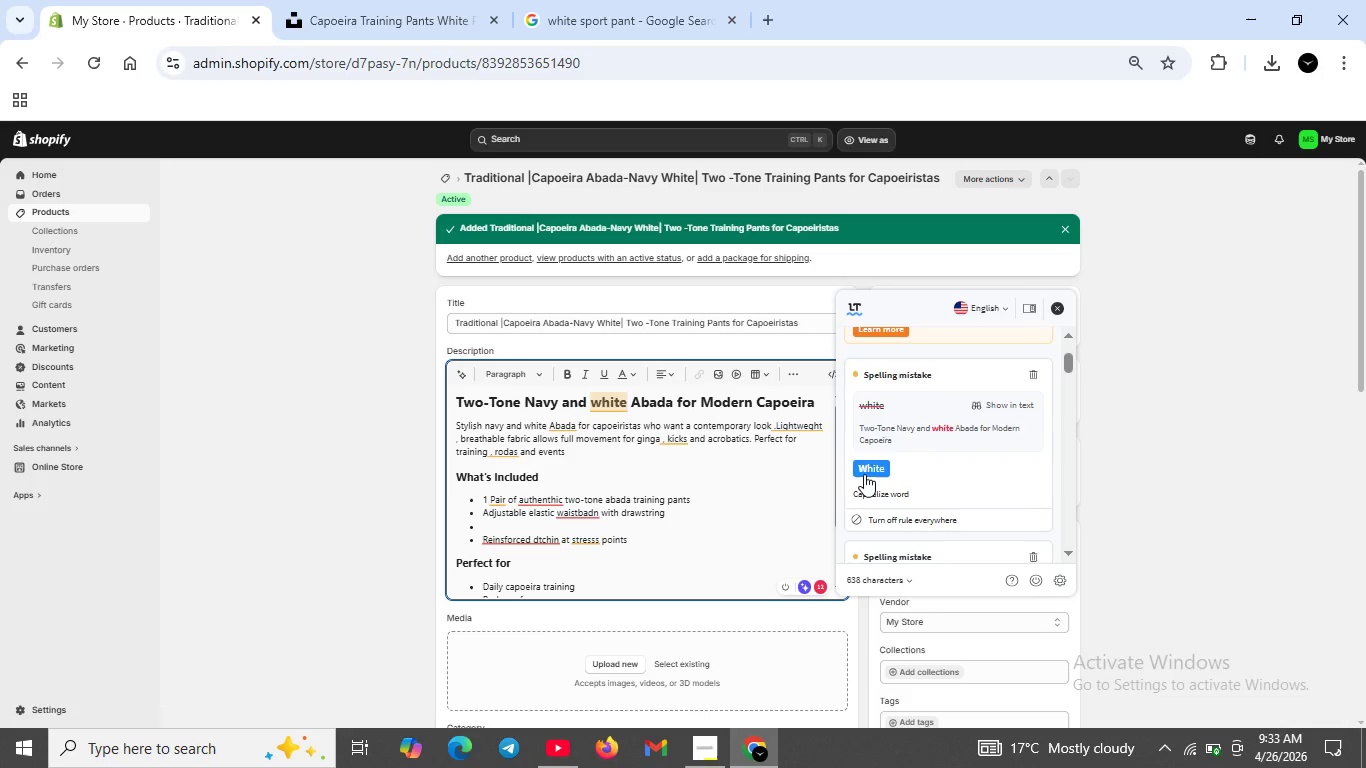 
left_click([864, 474])
 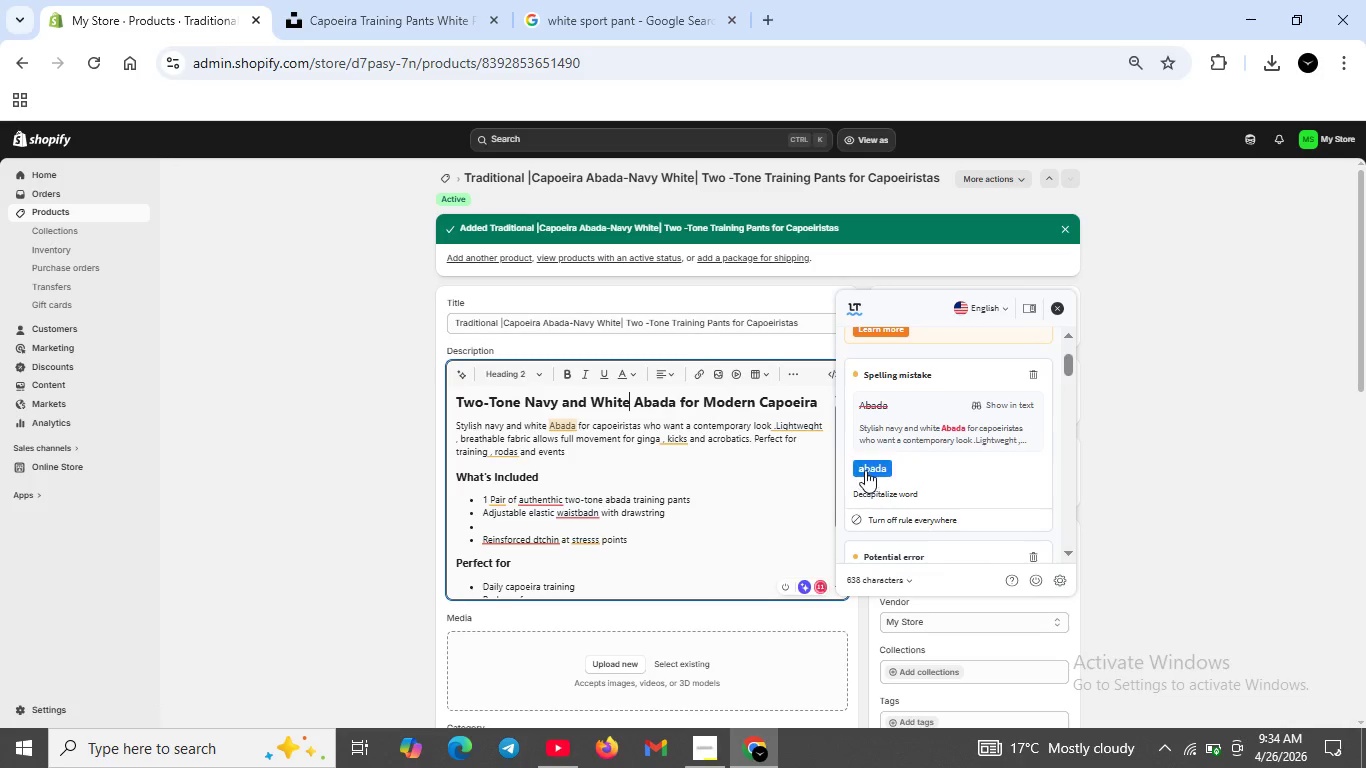 
left_click([865, 470])
 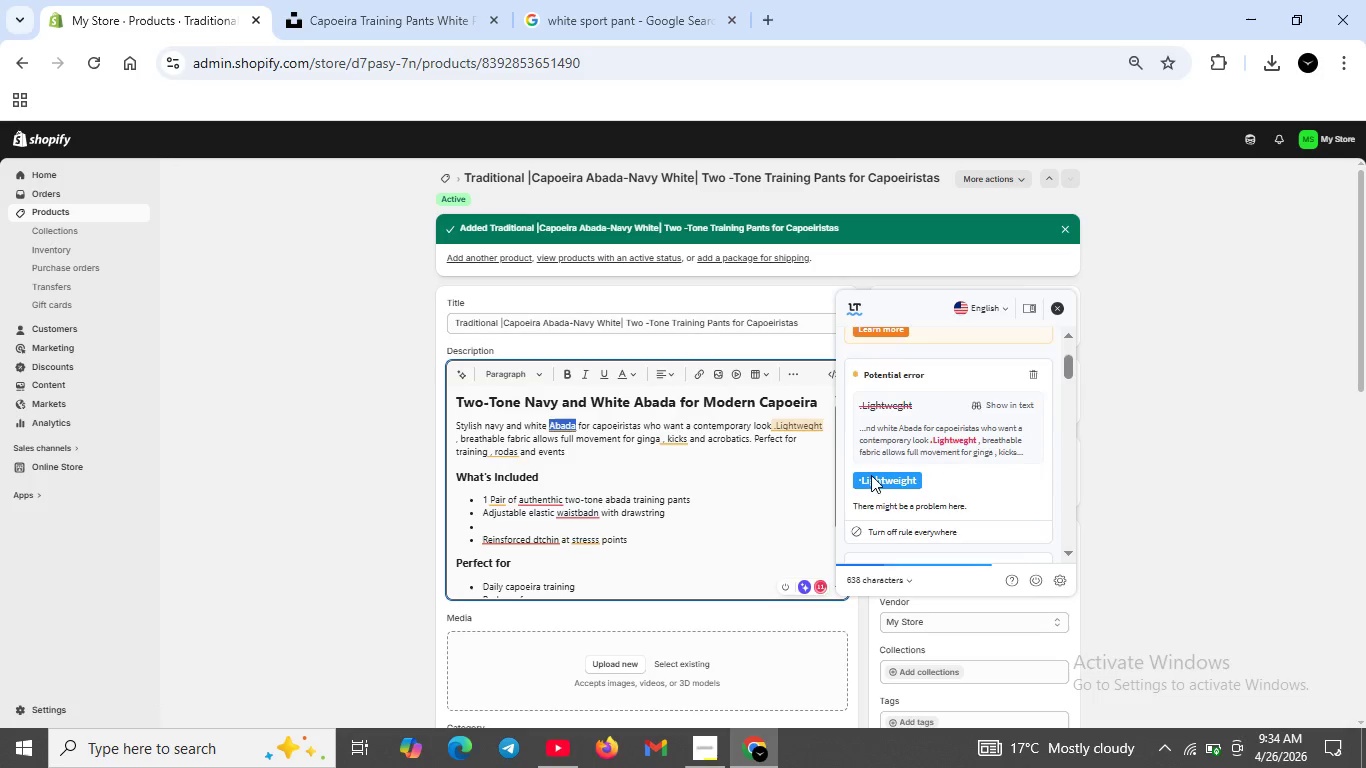 
left_click([873, 479])
 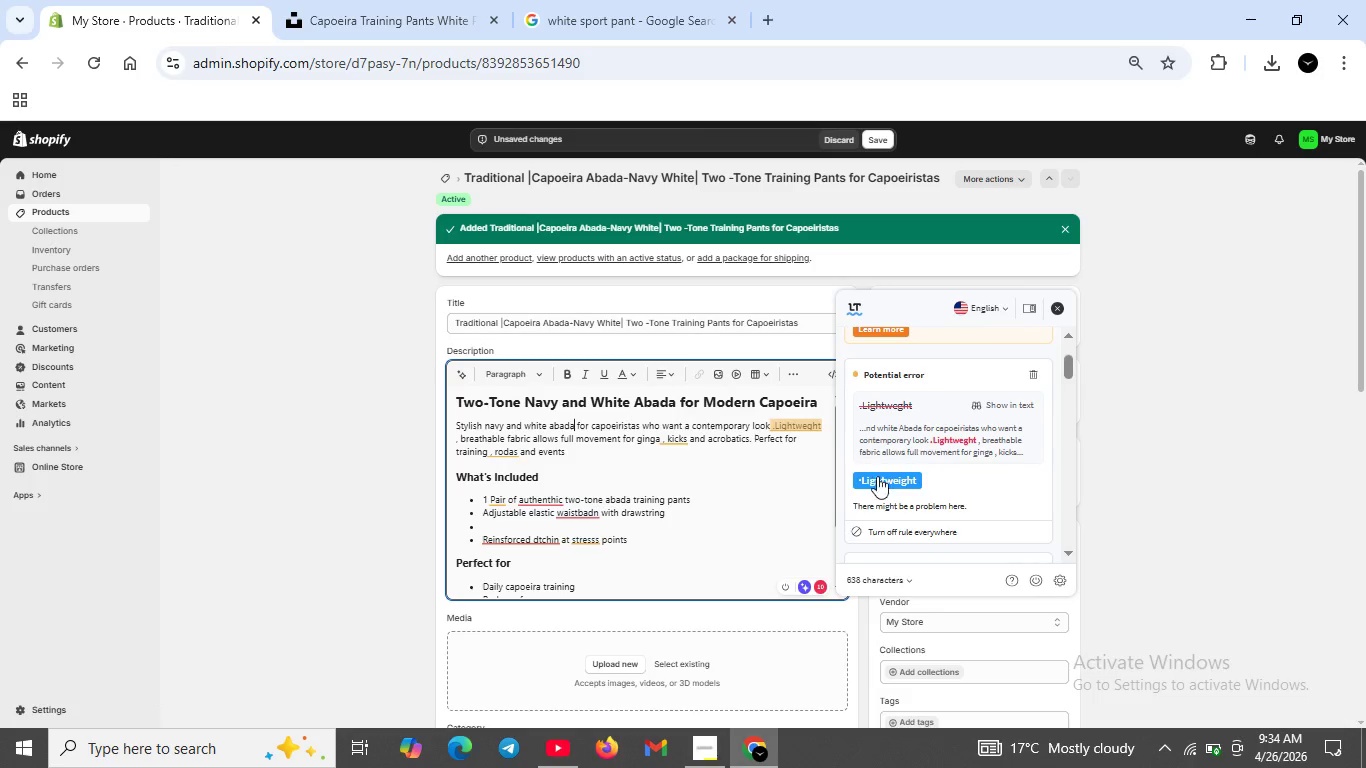 
left_click([877, 476])
 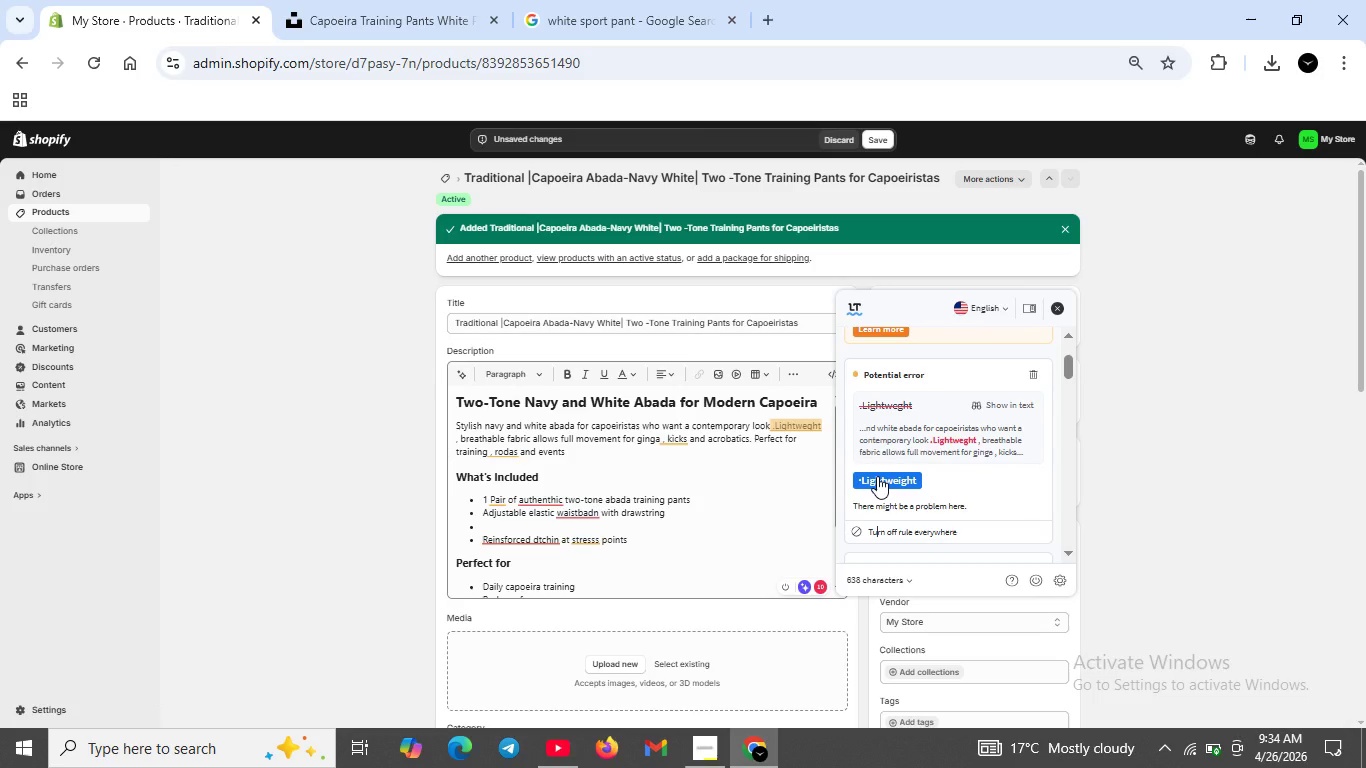 
left_click([877, 476])
 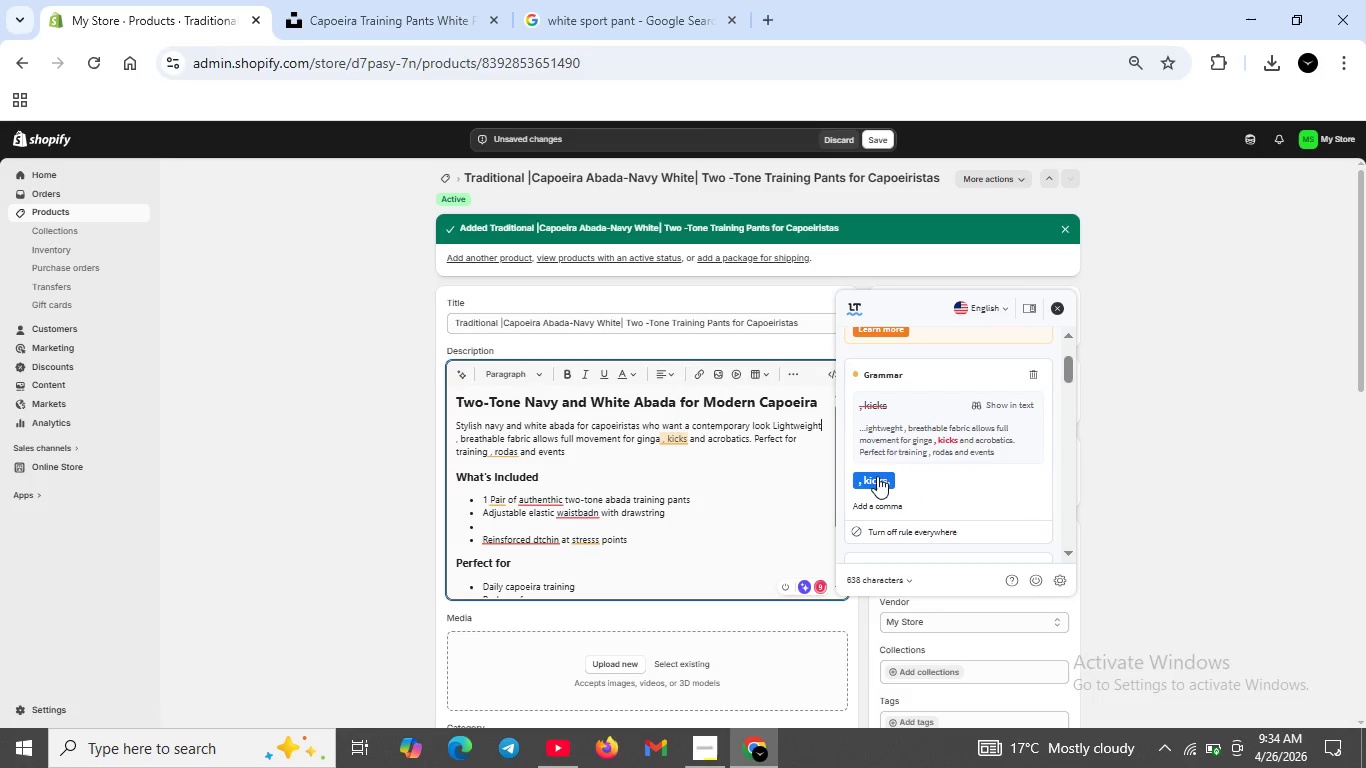 
left_click([877, 476])
 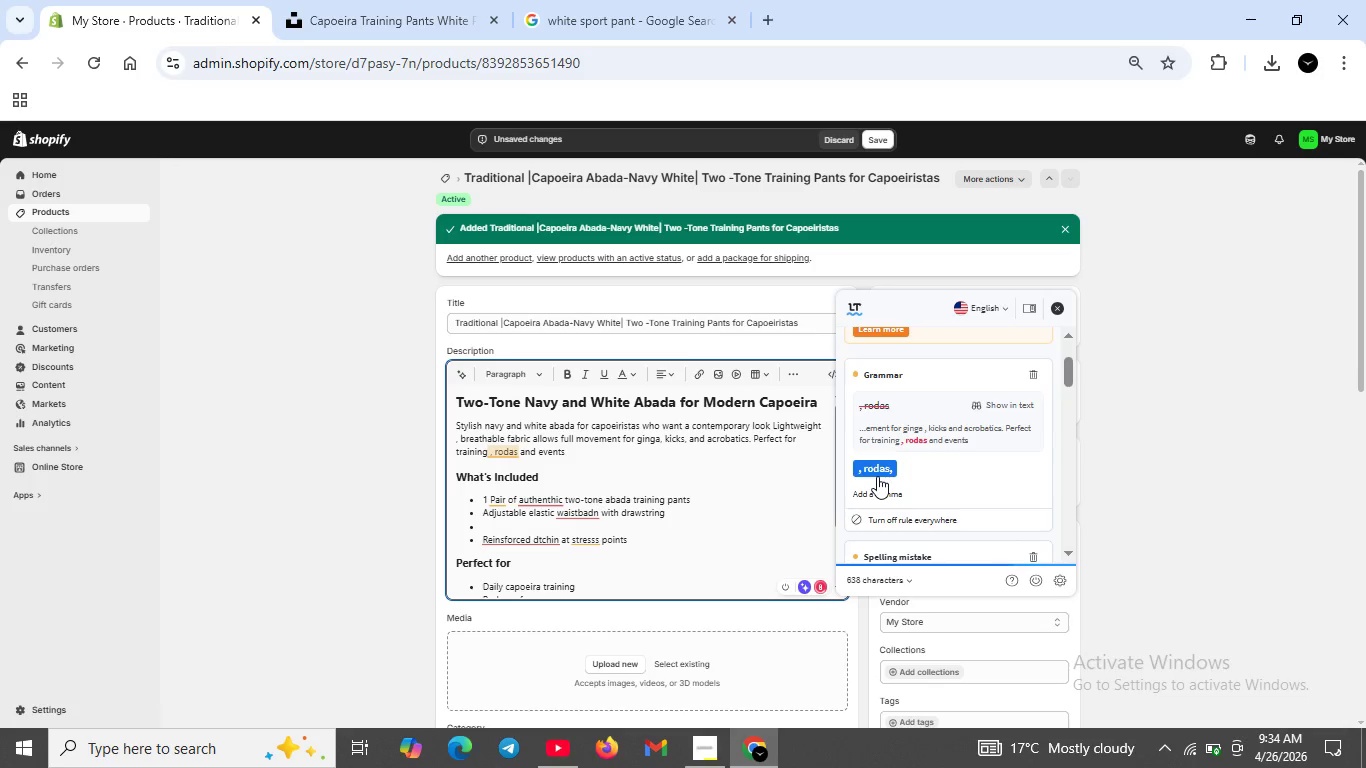 
left_click([877, 470])
 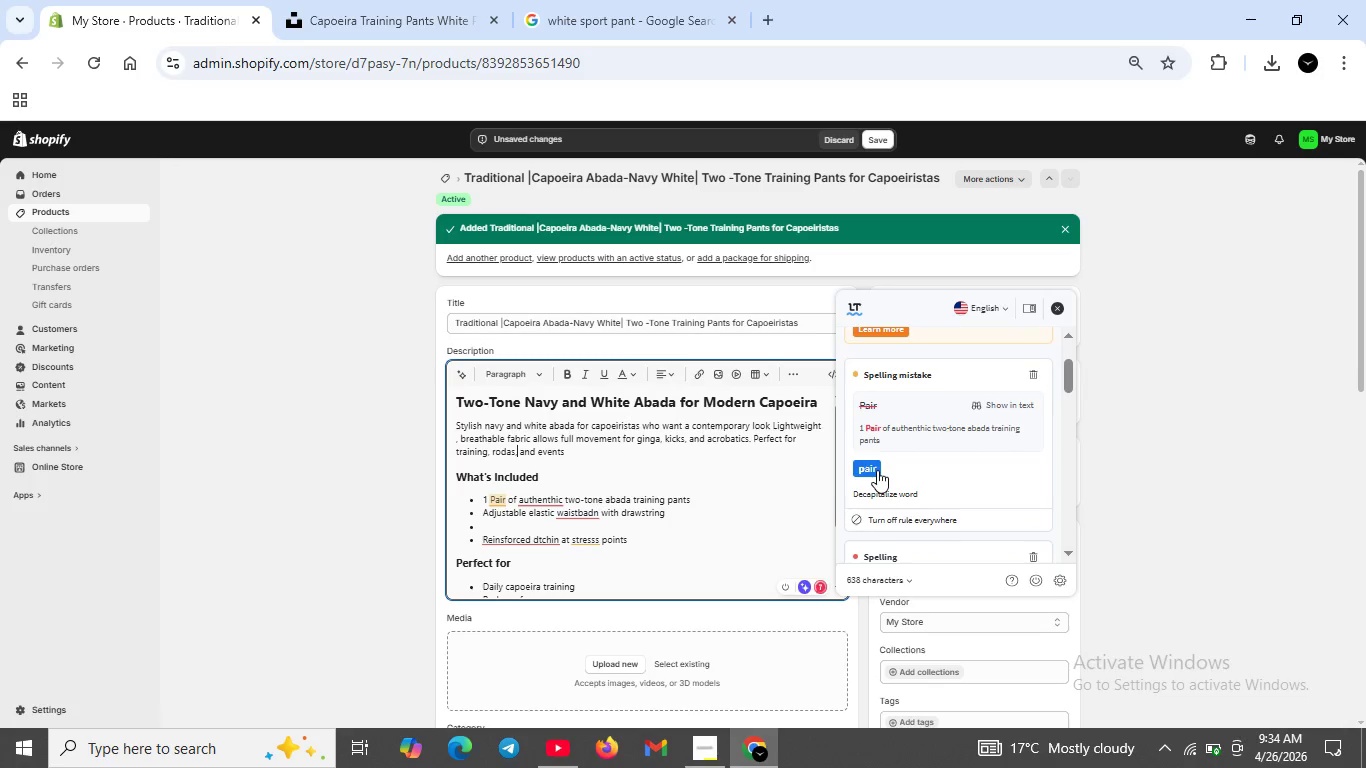 
left_click([877, 470])
 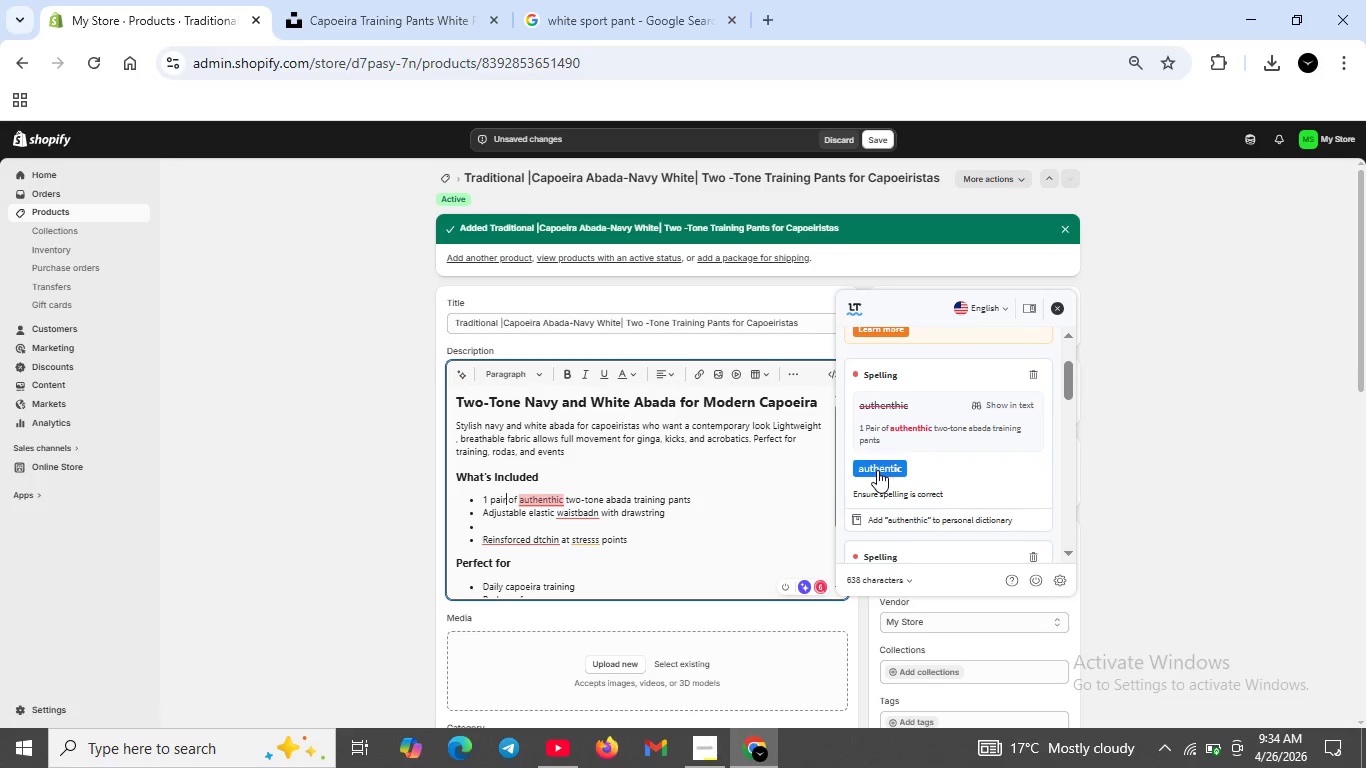 
left_click([877, 470])
 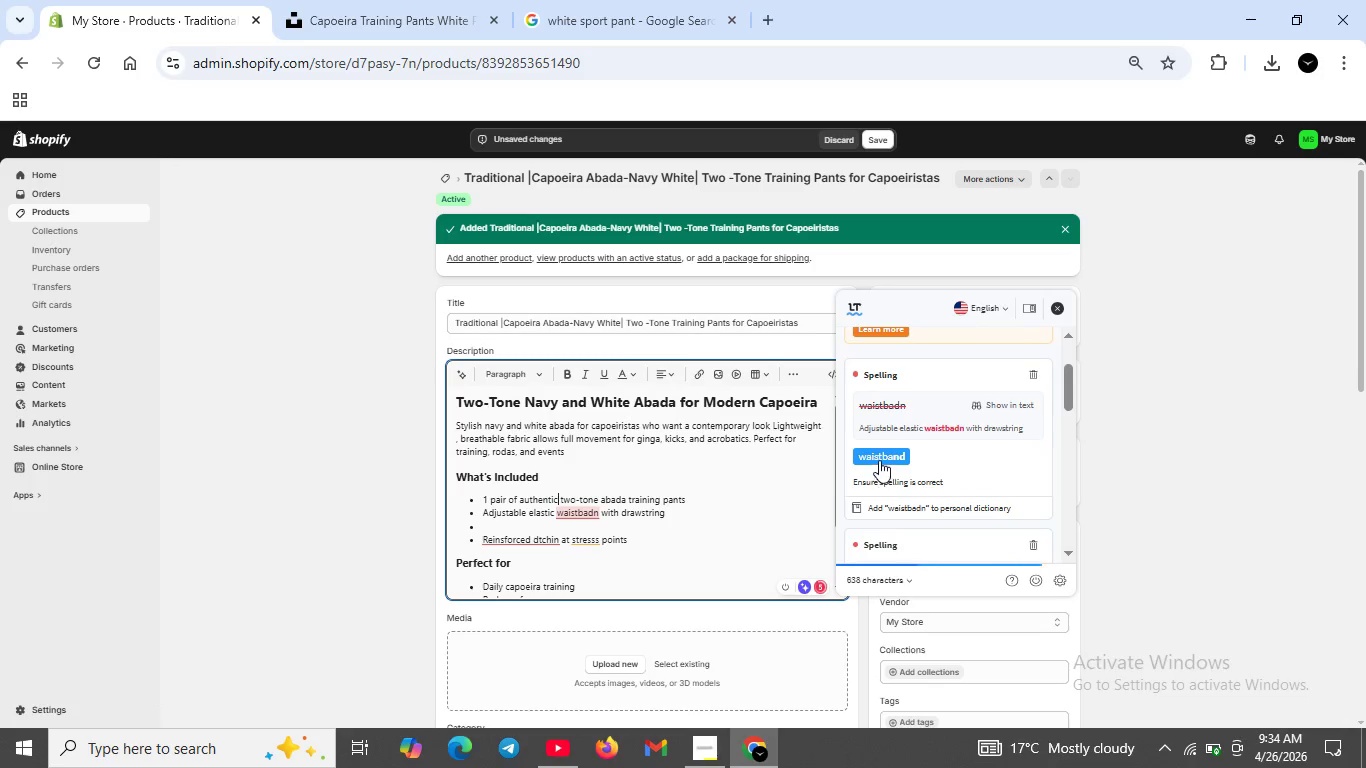 
left_click([880, 458])
 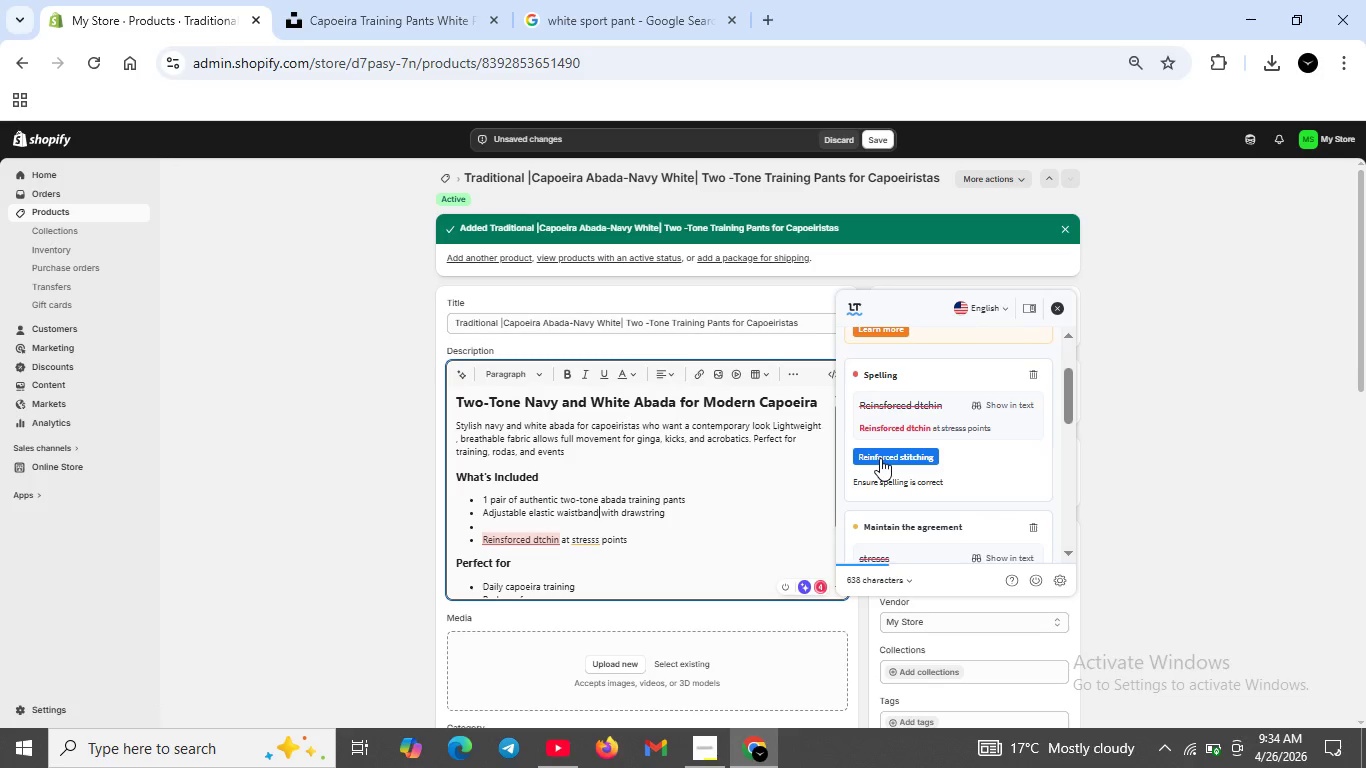 
left_click([880, 458])
 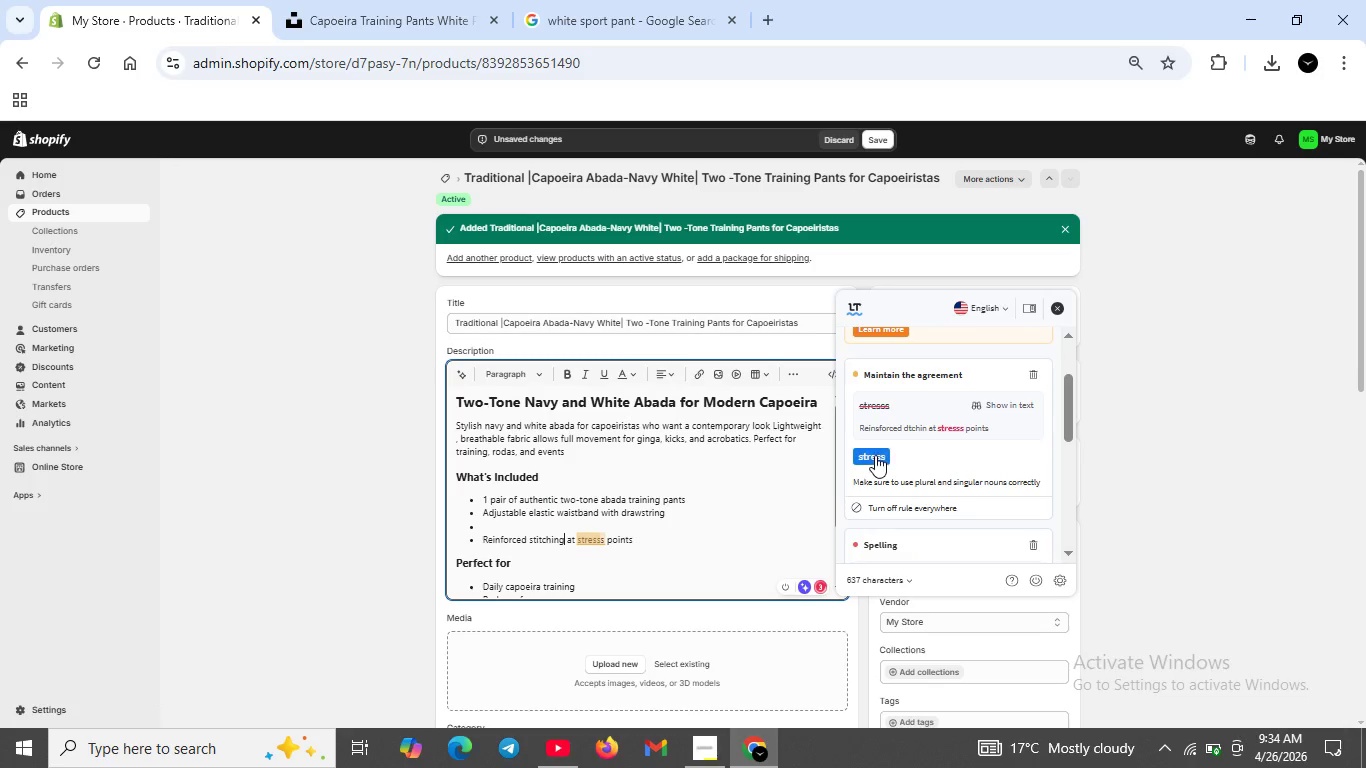 
left_click([873, 453])
 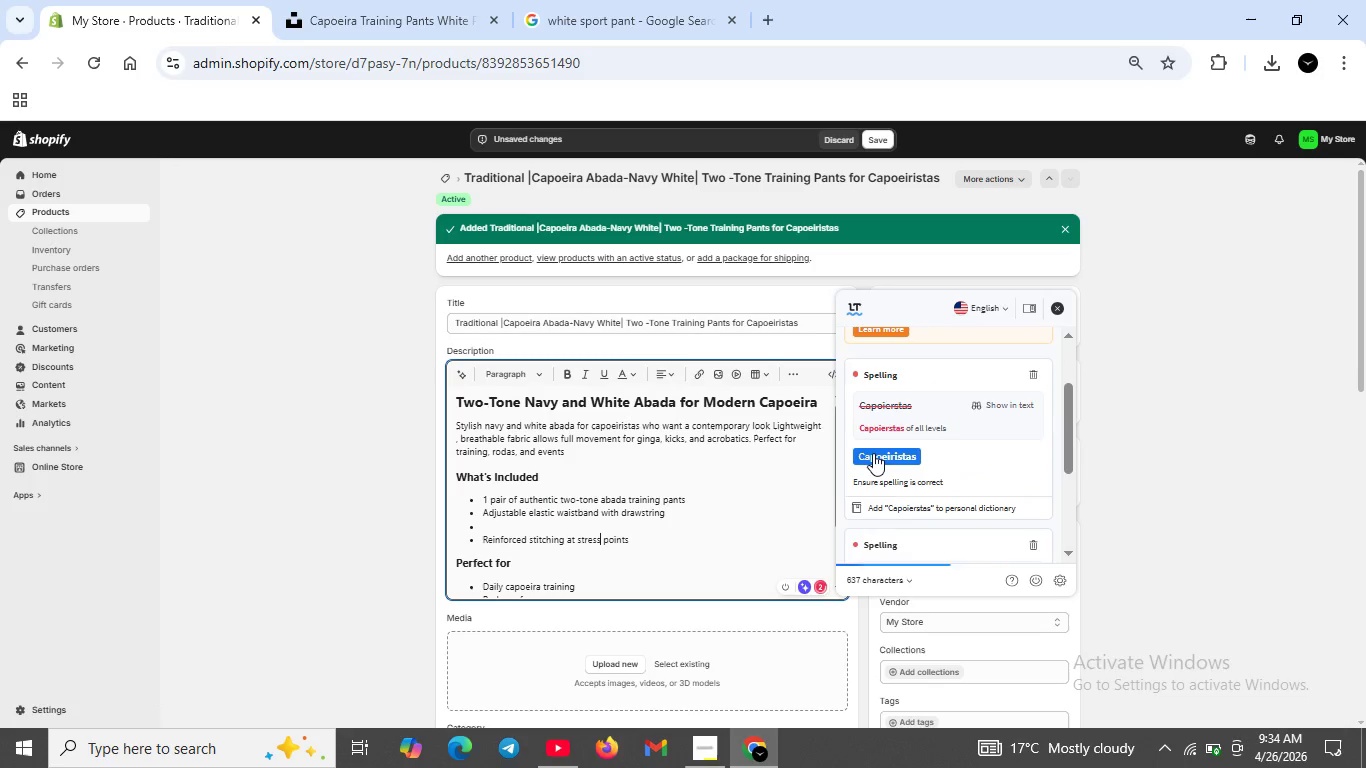 
left_click([873, 453])
 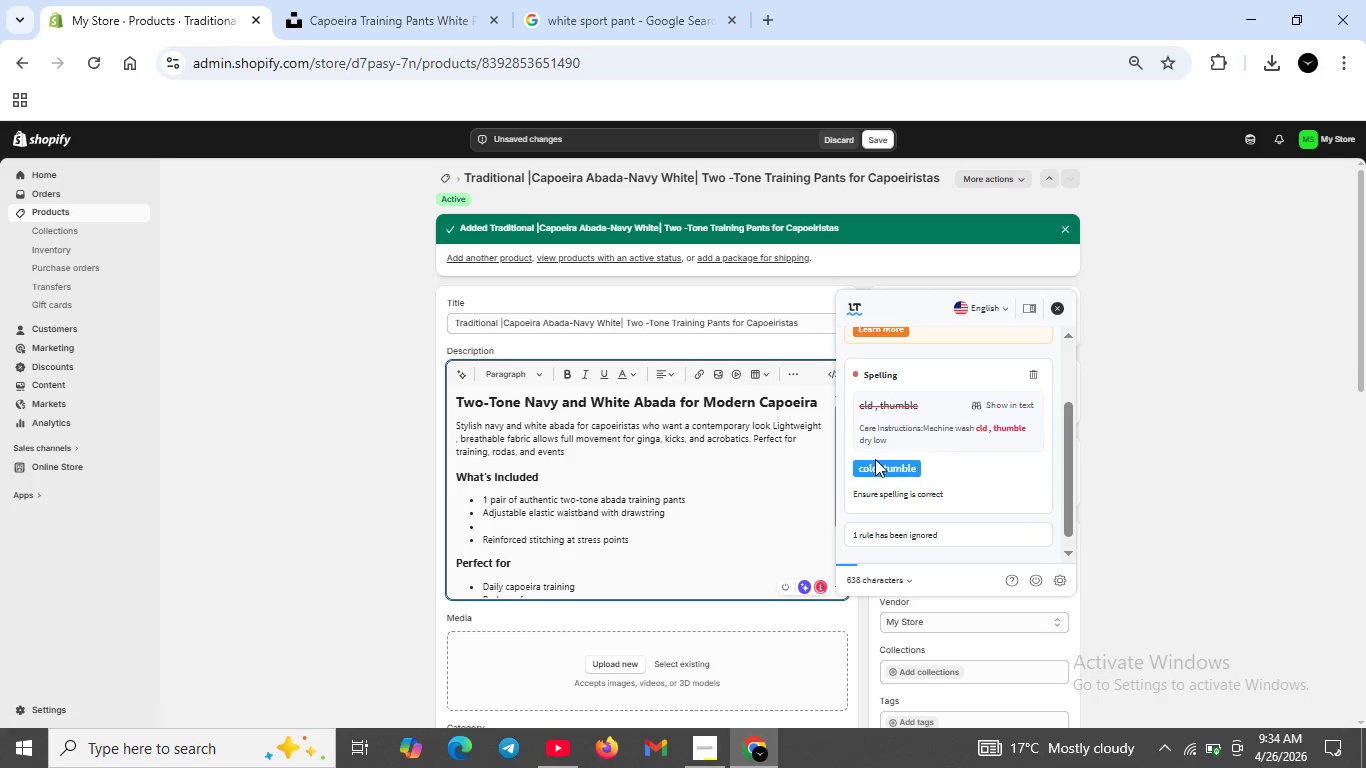 
left_click([875, 469])
 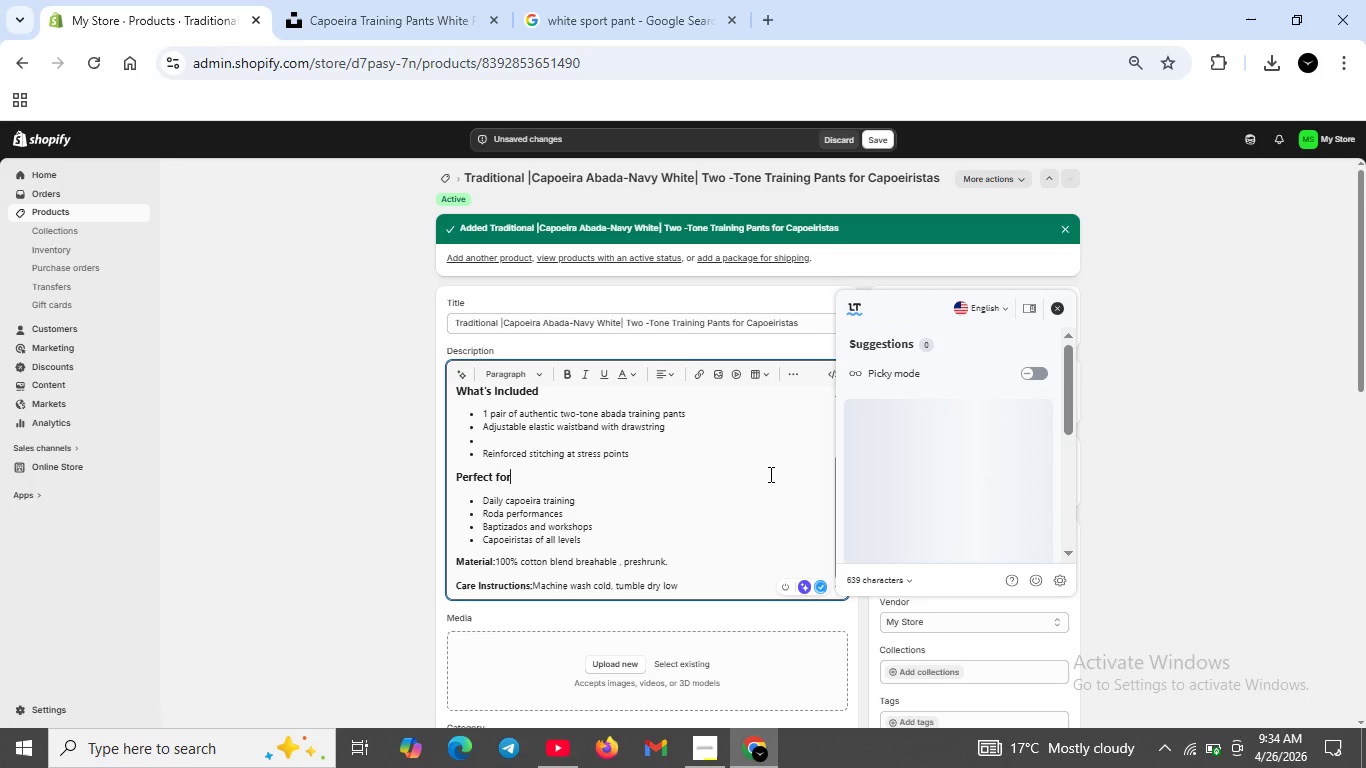 
scroll: coordinate [700, 485], scroll_direction: up, amount: 5.0
 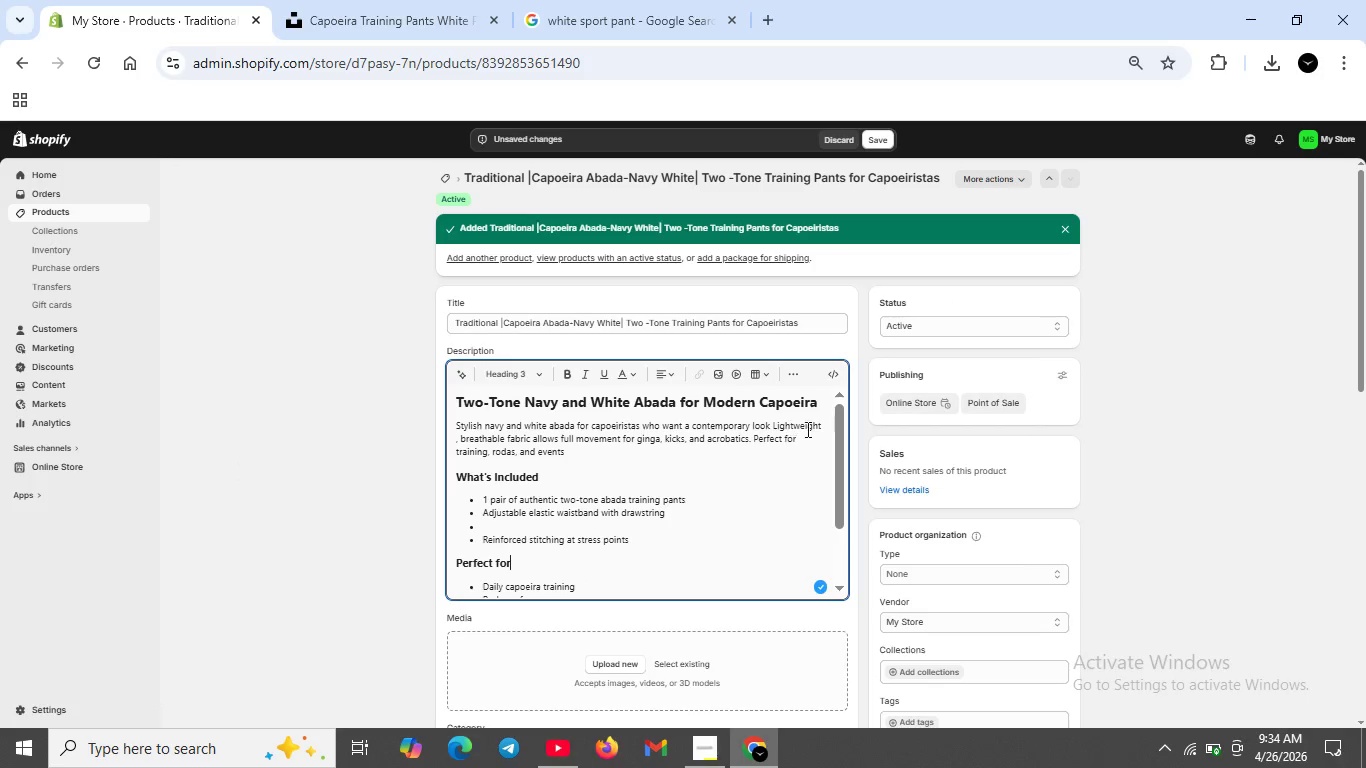 
scroll: coordinate [754, 472], scroll_direction: none, amount: 0.0
 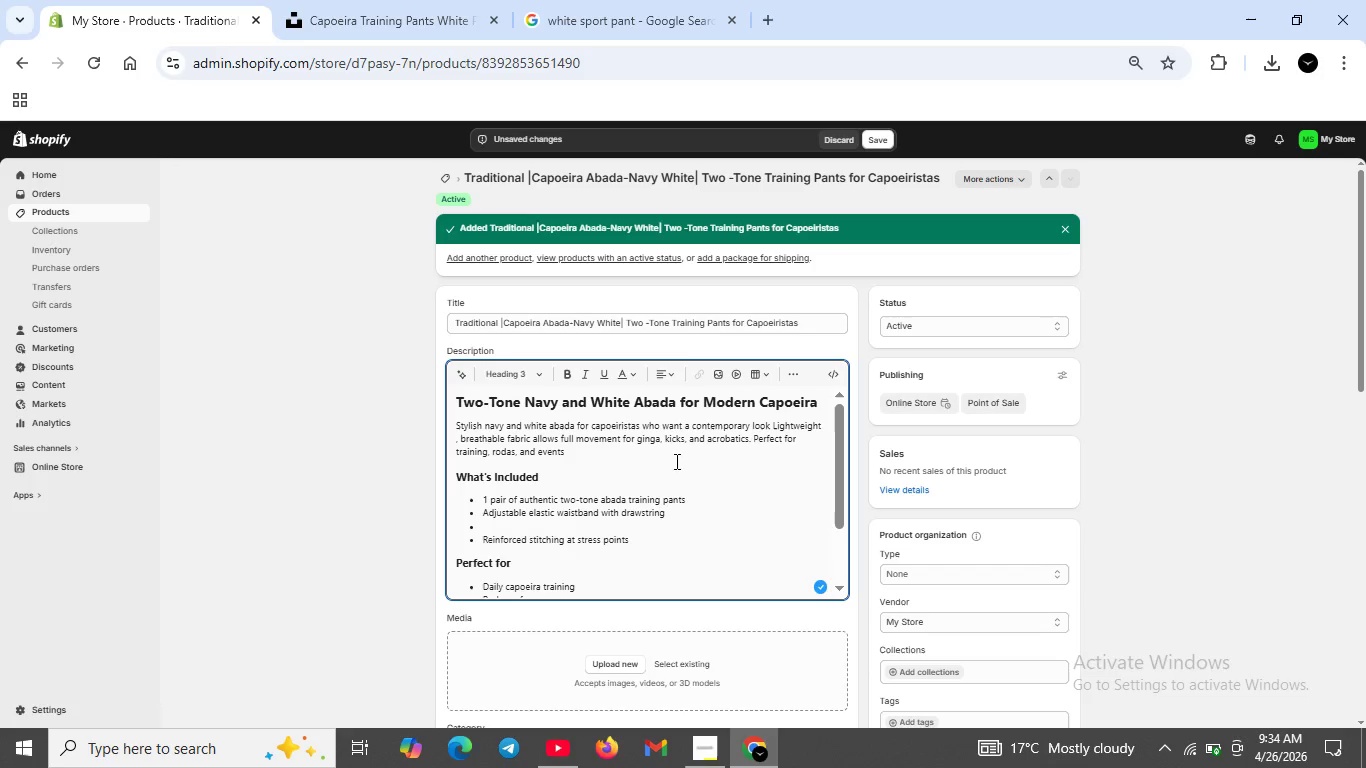 
wait(7.17)
 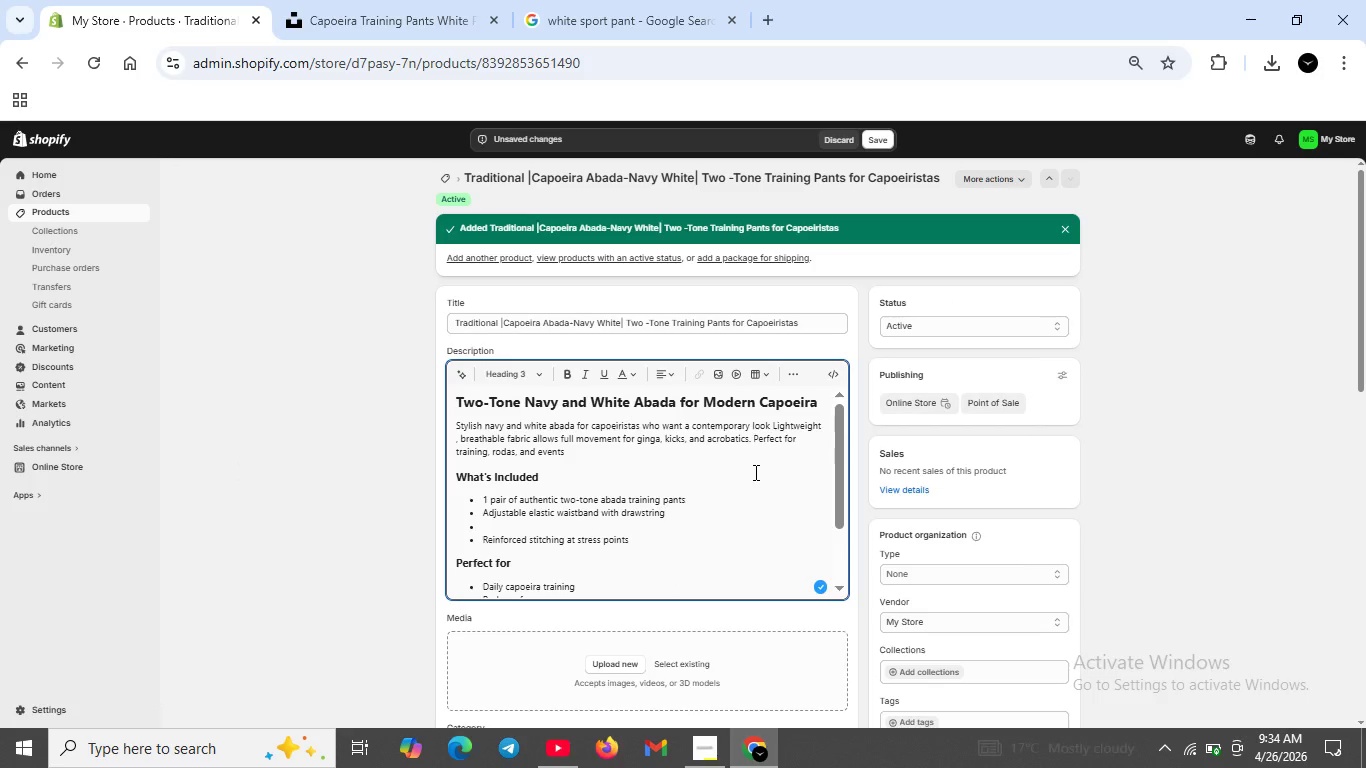 
left_click([461, 442])
 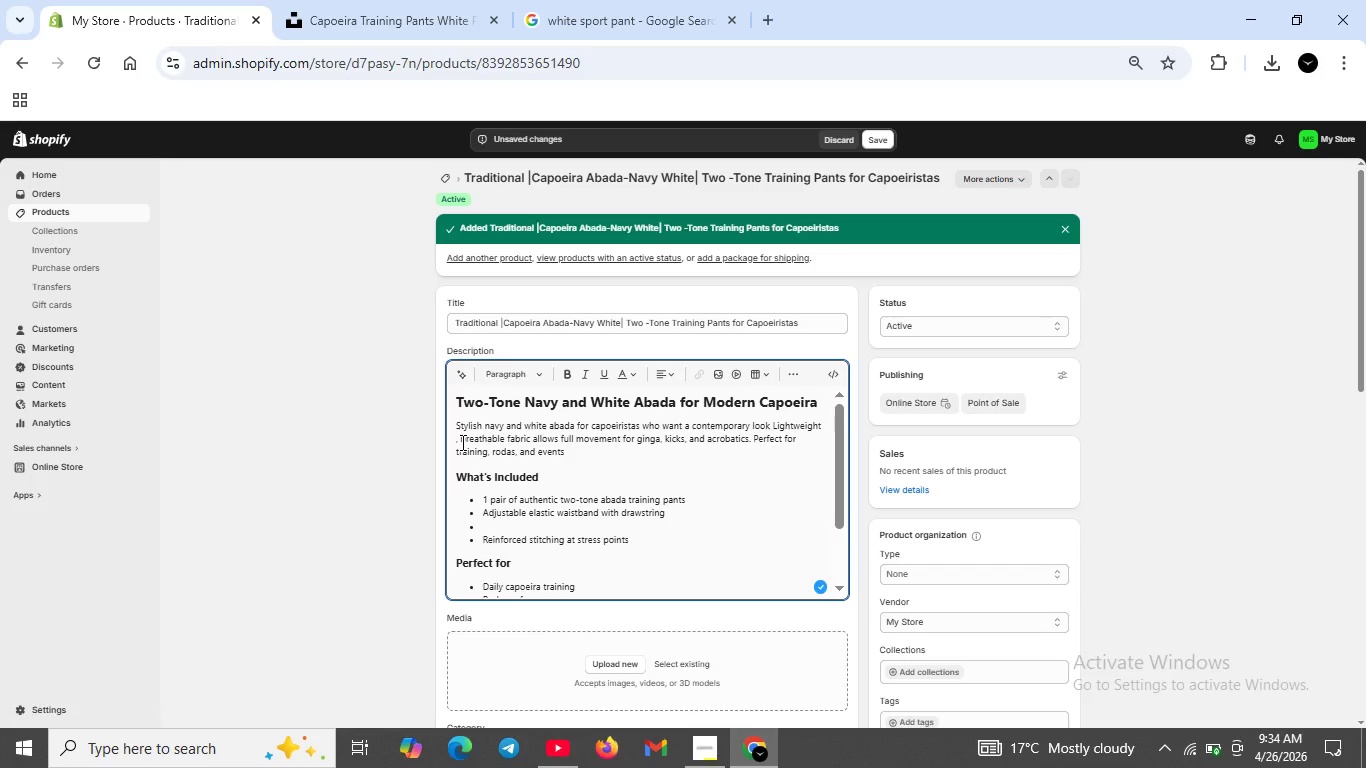 
key(Backspace)
 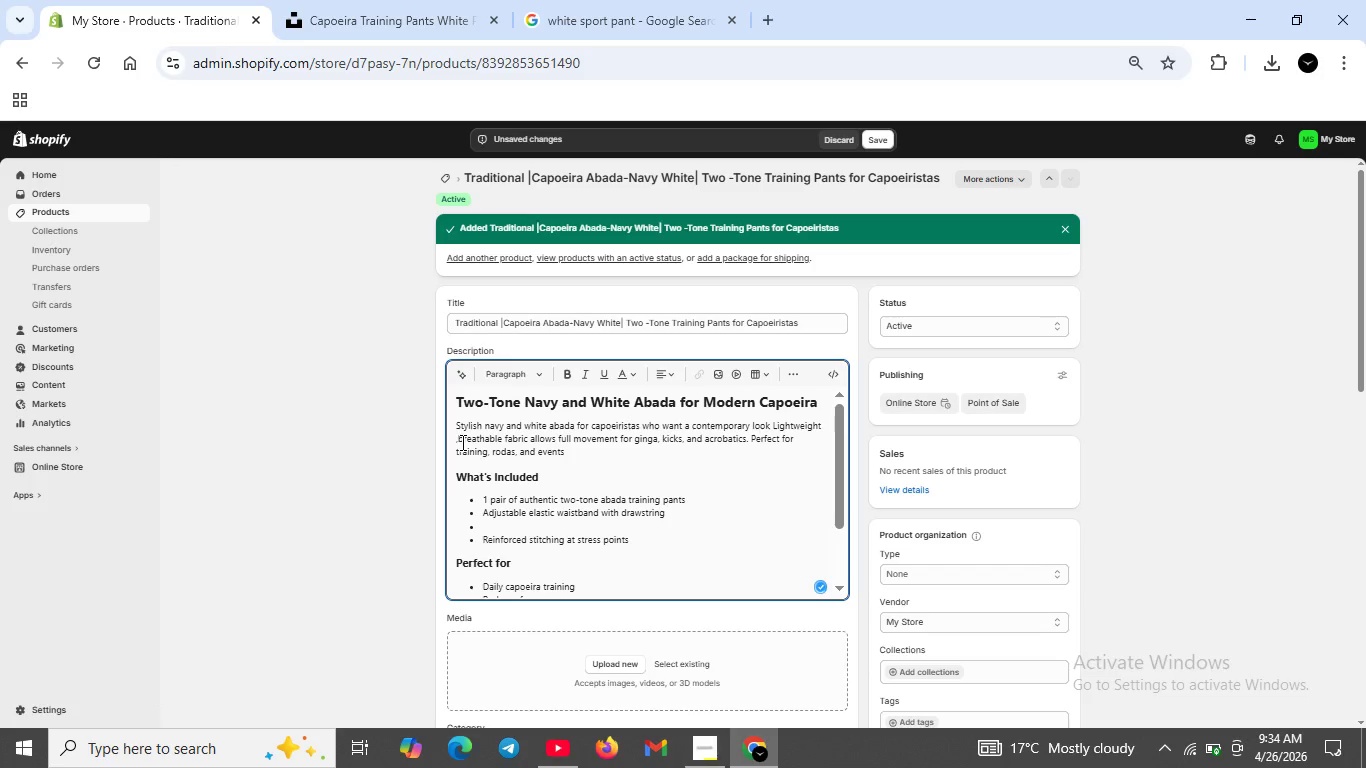 
key(Backspace)
 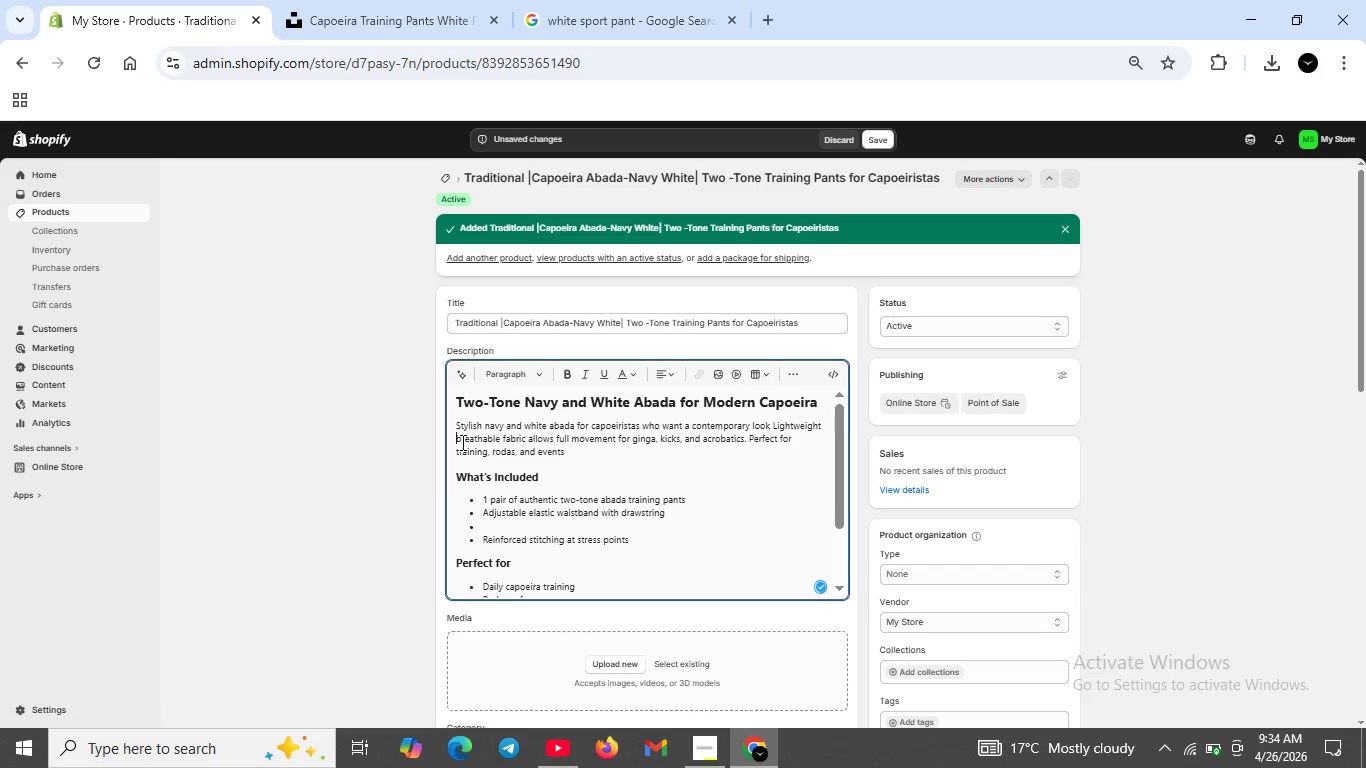 
key(Backspace)
 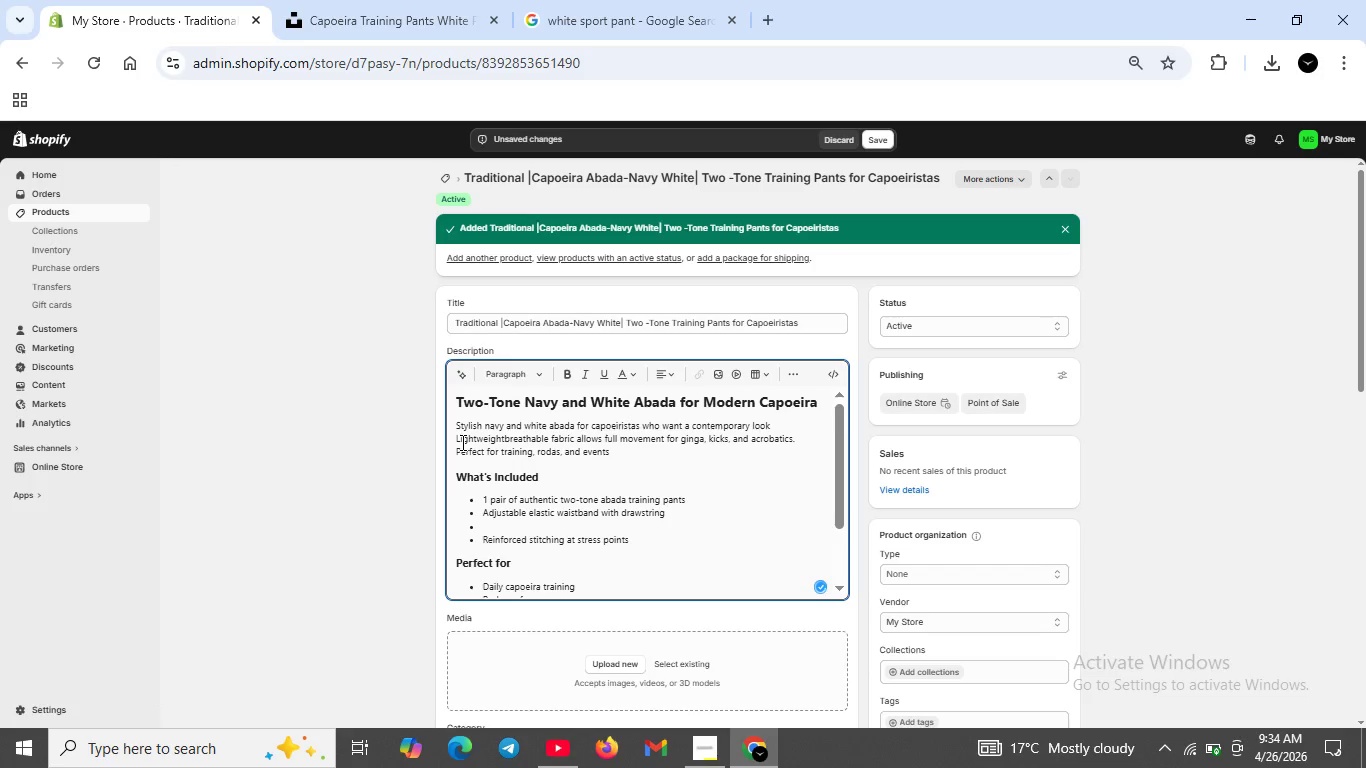 
key(Comma)
 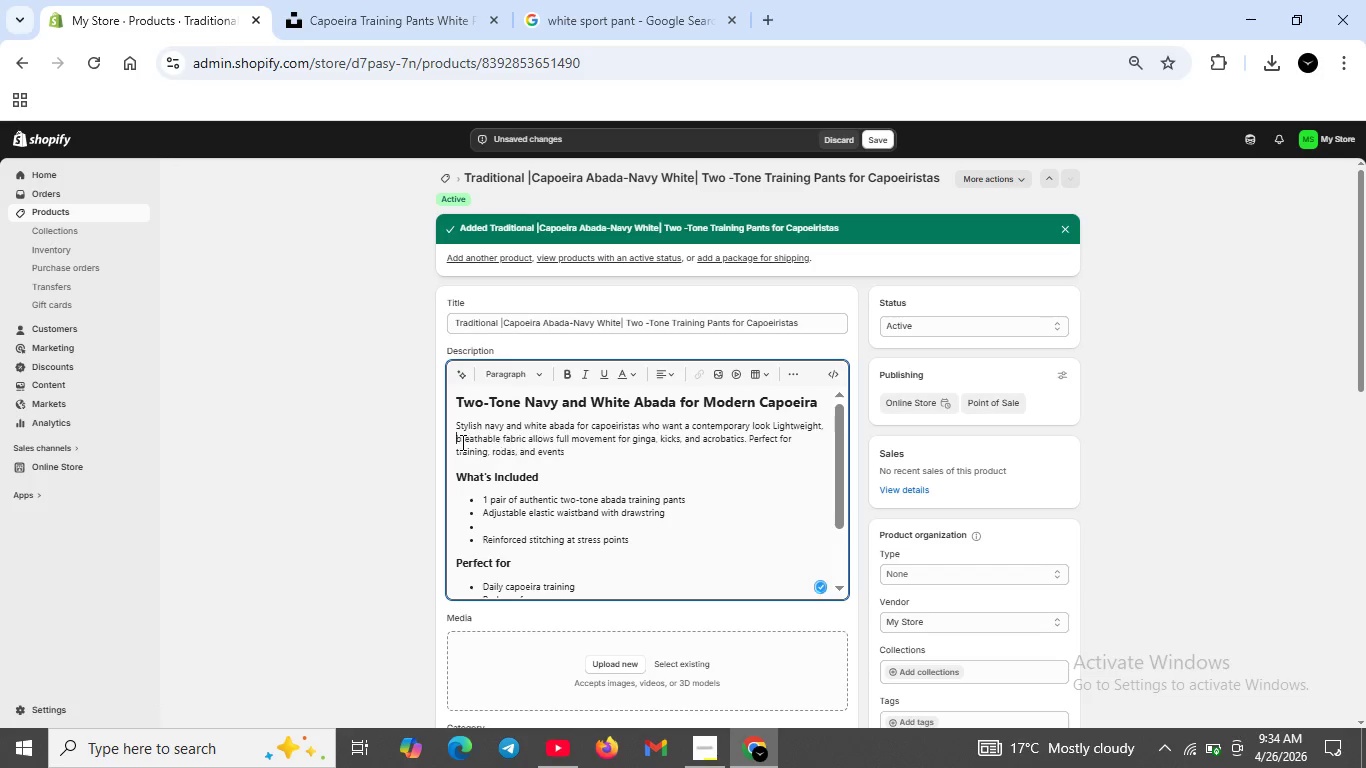 
key(Space)
 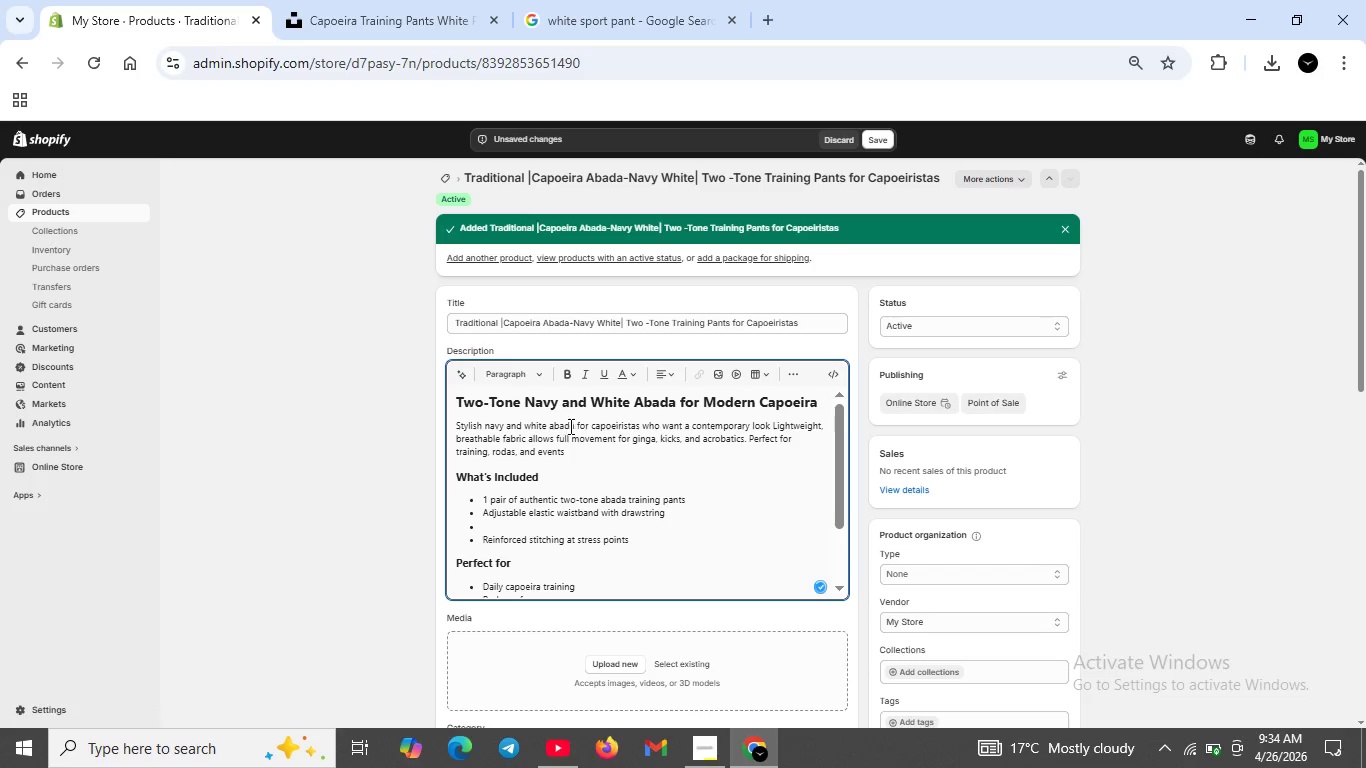 
scroll: coordinate [583, 448], scroll_direction: down, amount: 3.0
 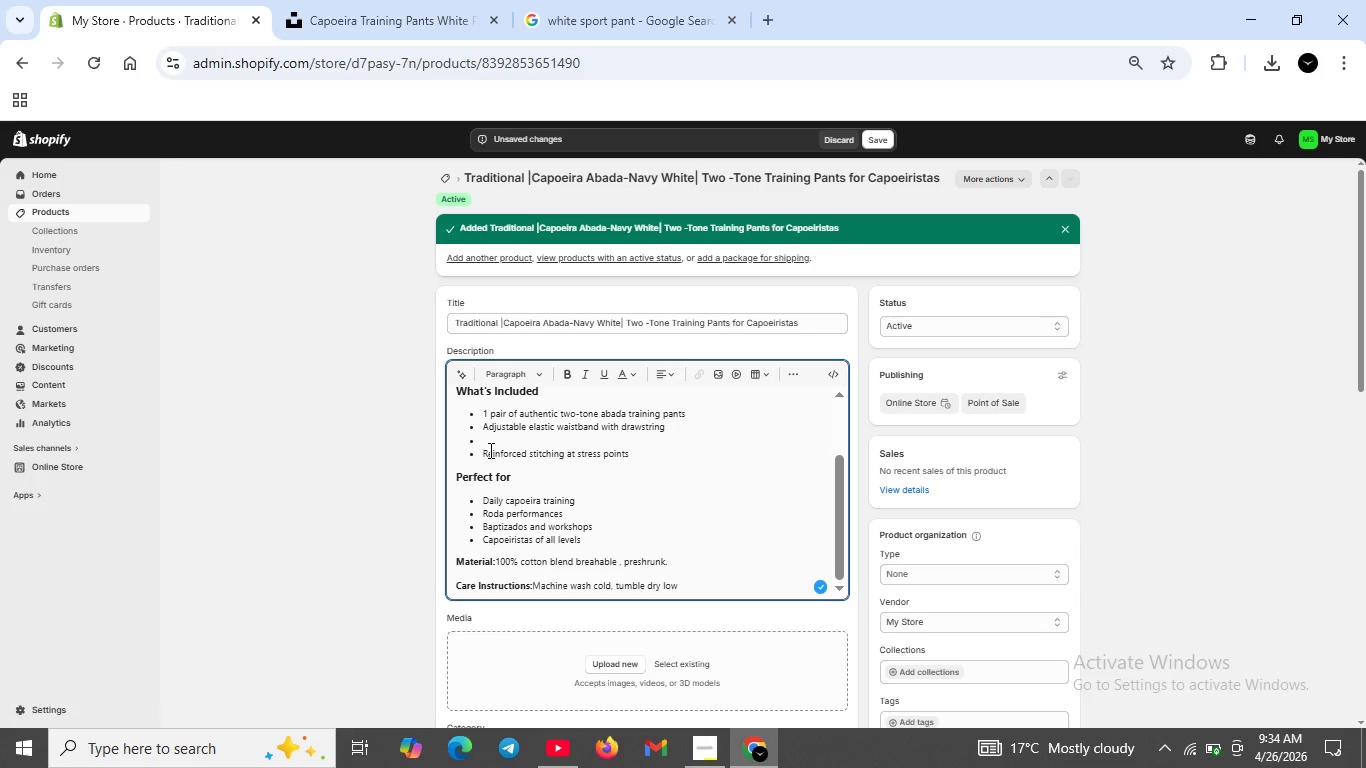 
left_click([489, 447])
 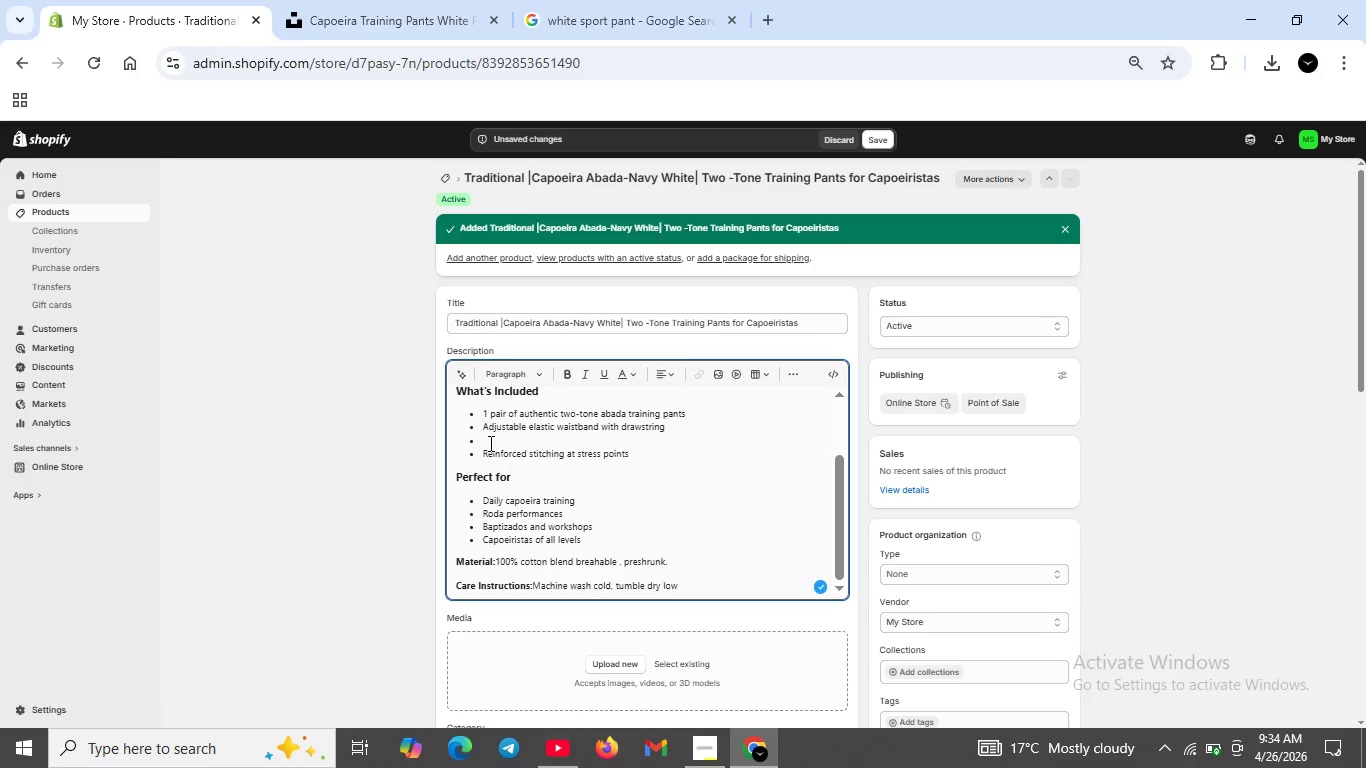 
left_click([489, 443])
 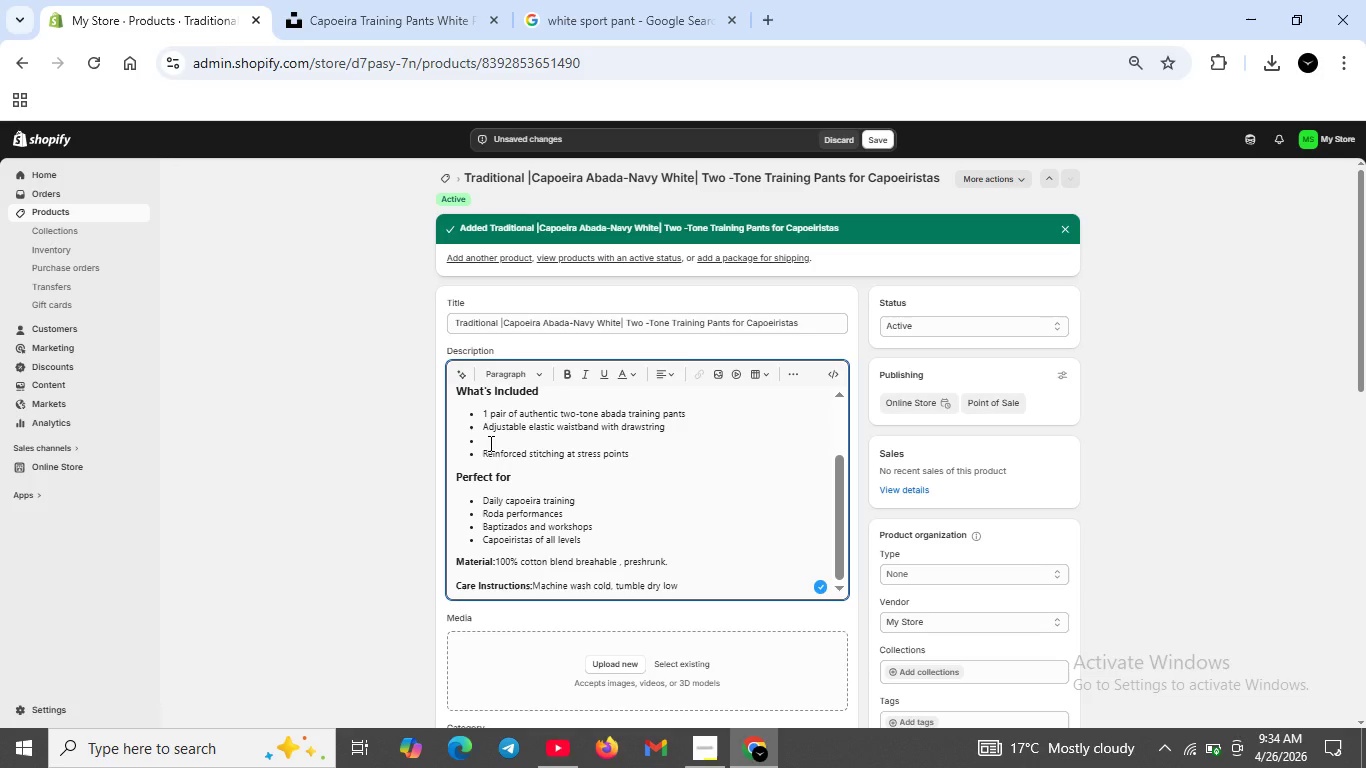 
key(Backspace)
 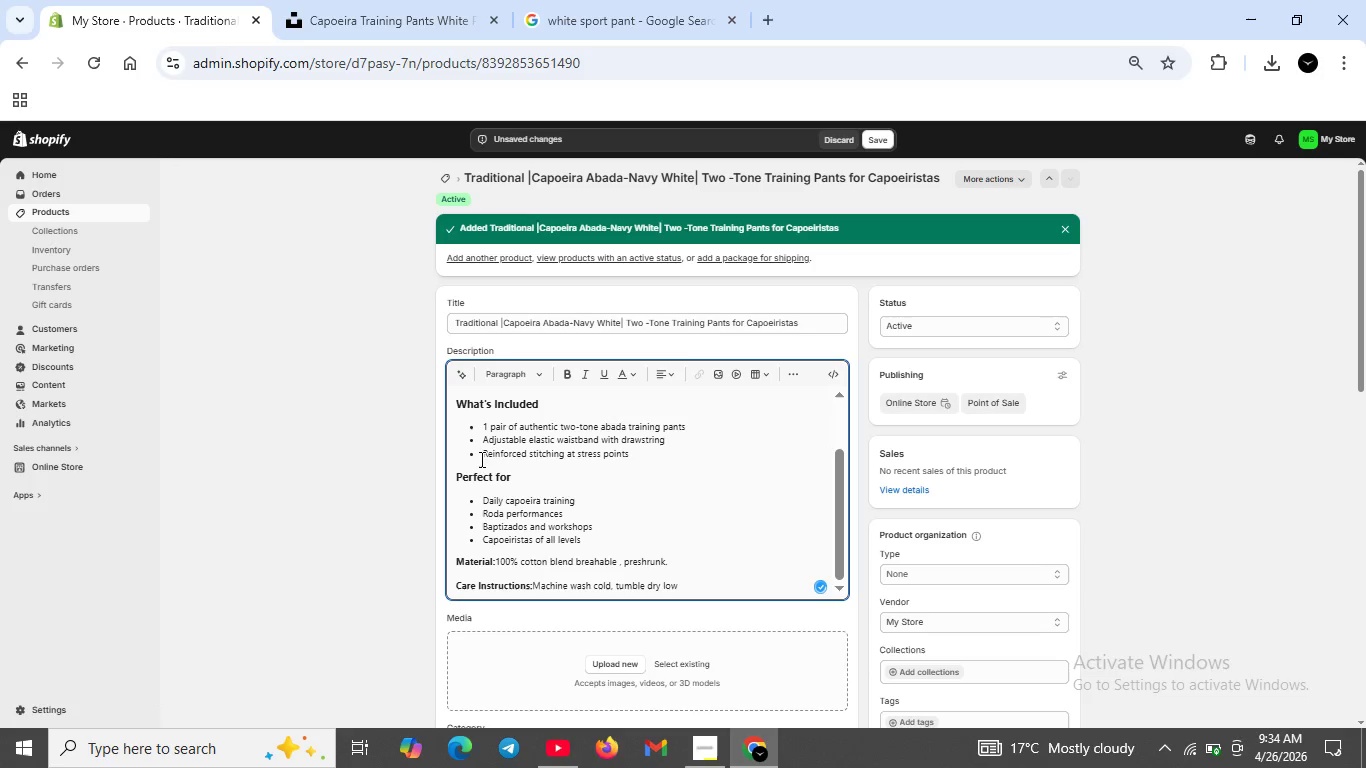 
scroll: coordinate [710, 550], scroll_direction: down, amount: 3.0
 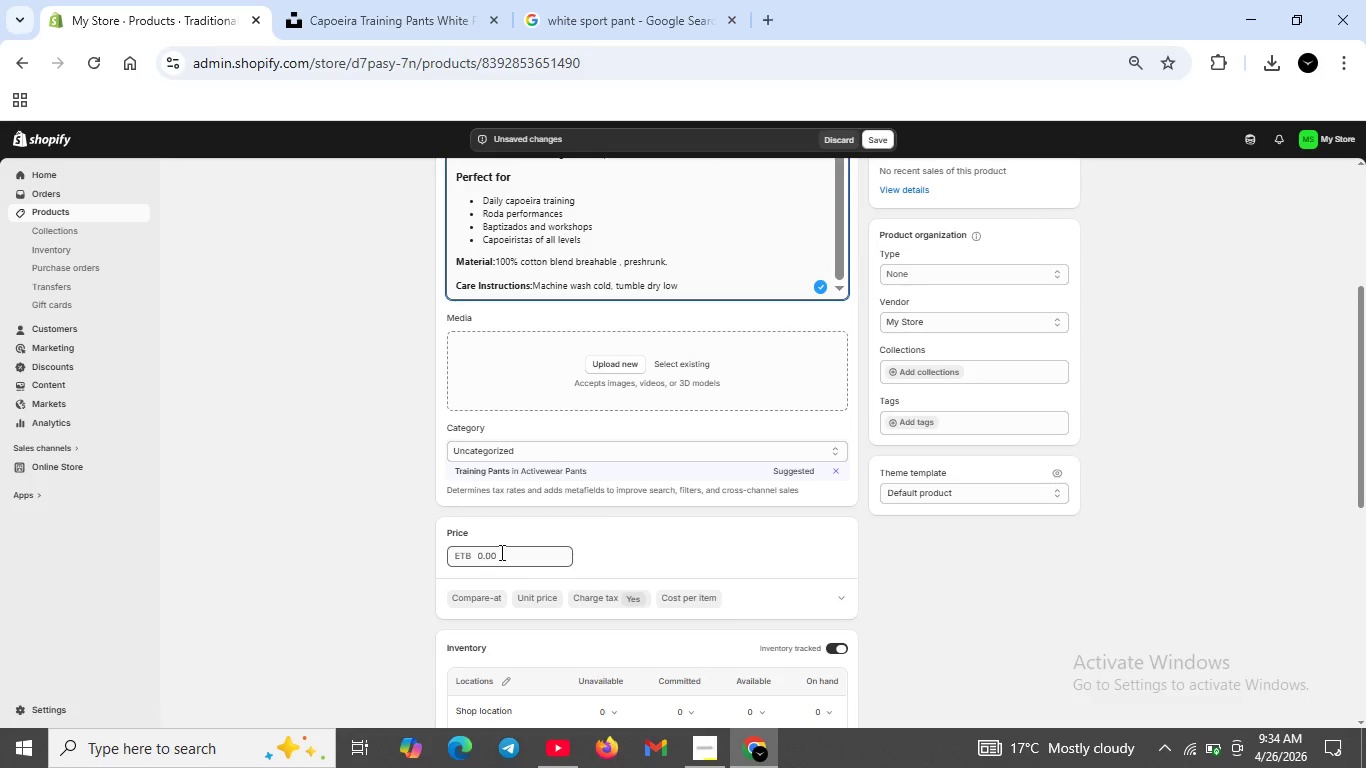 
double_click([502, 552])
 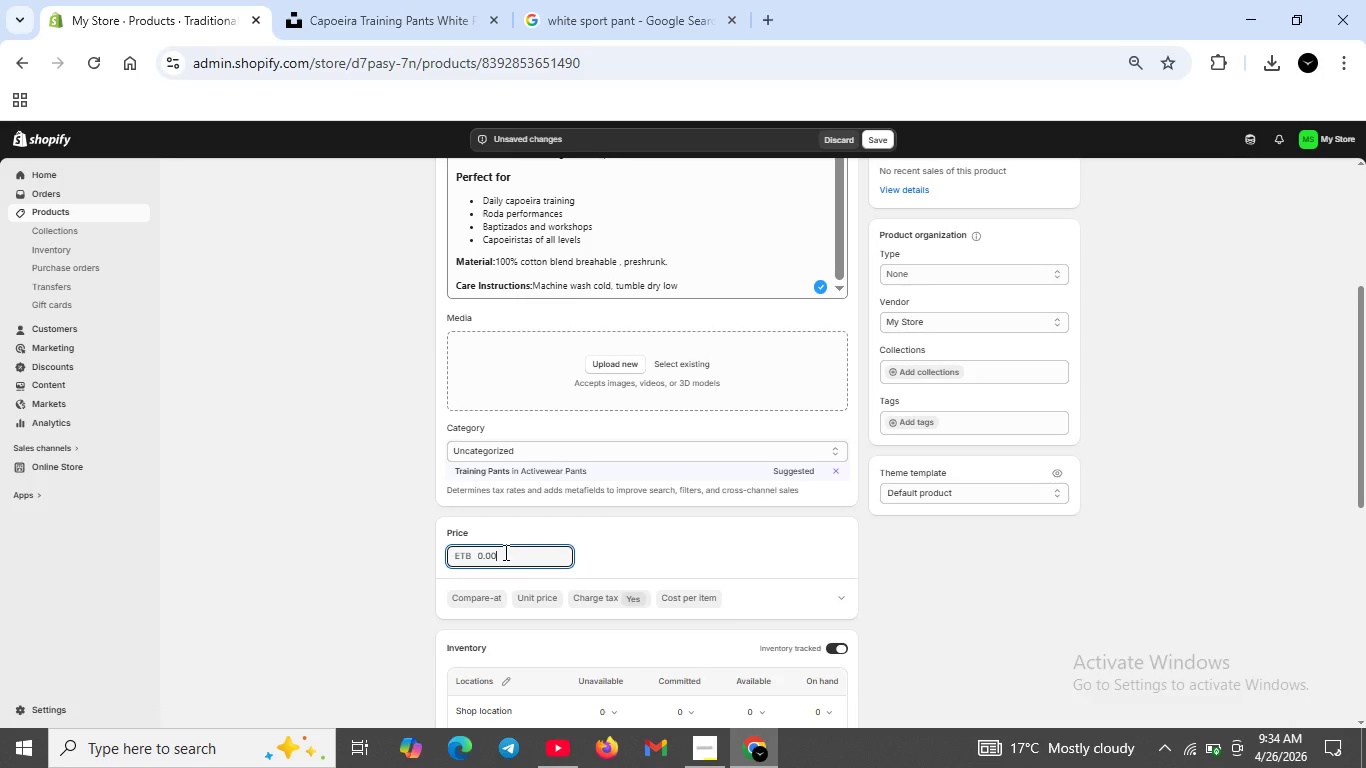 
double_click([504, 552])
 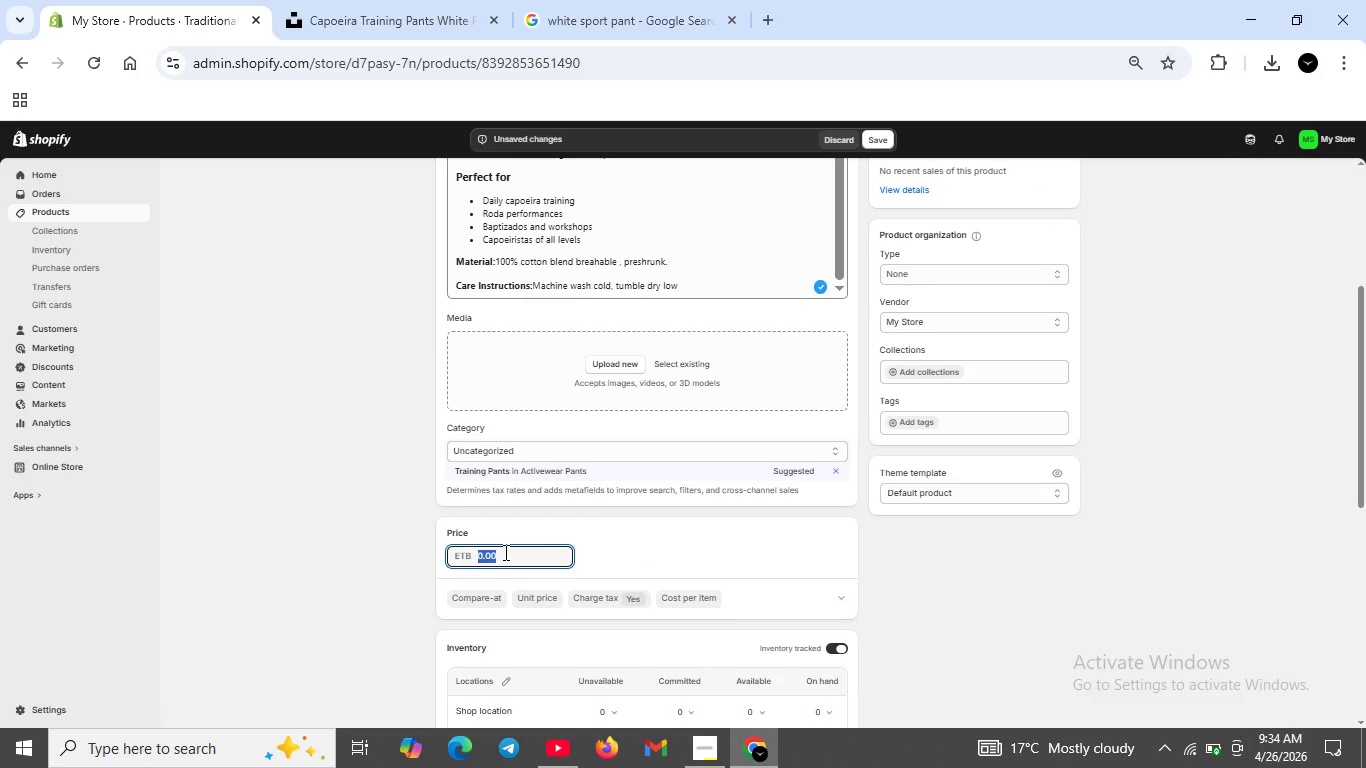 
type(\39)
 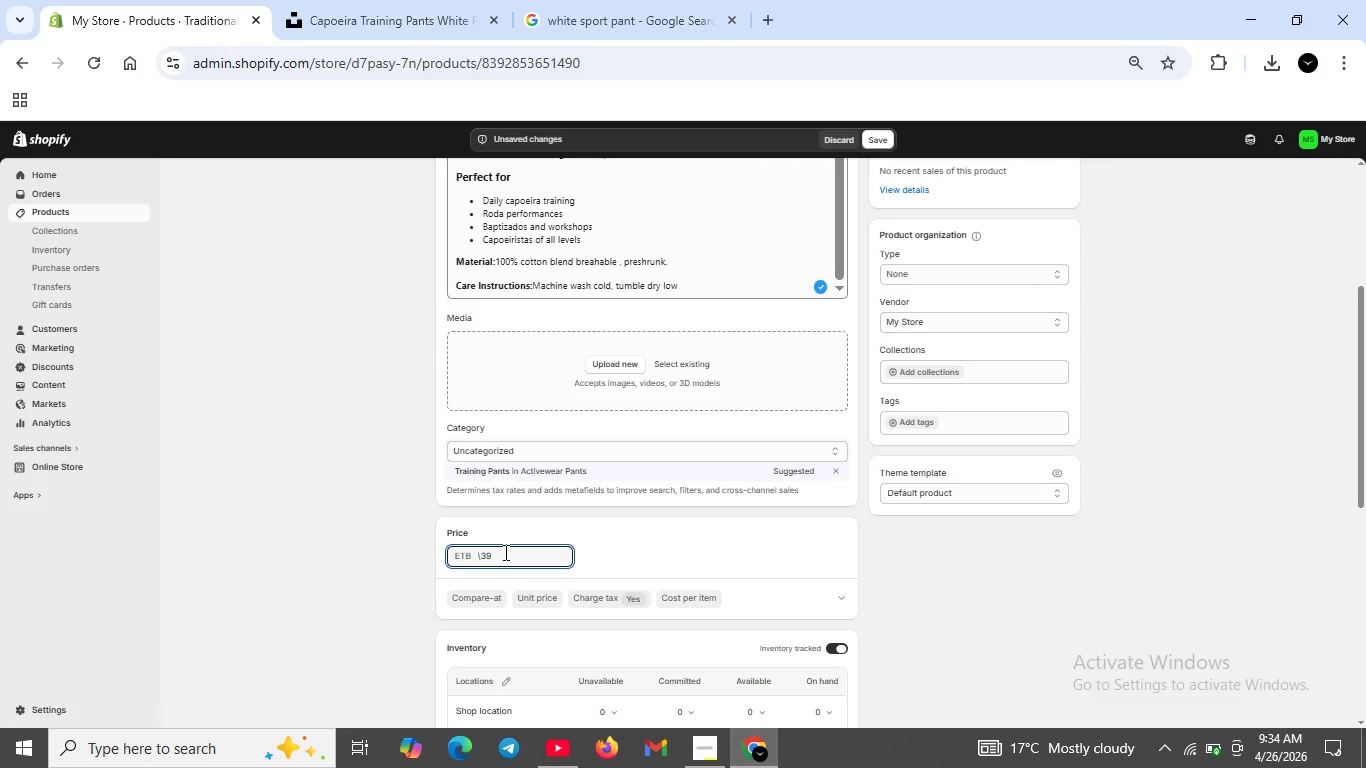 
key(ArrowLeft)
 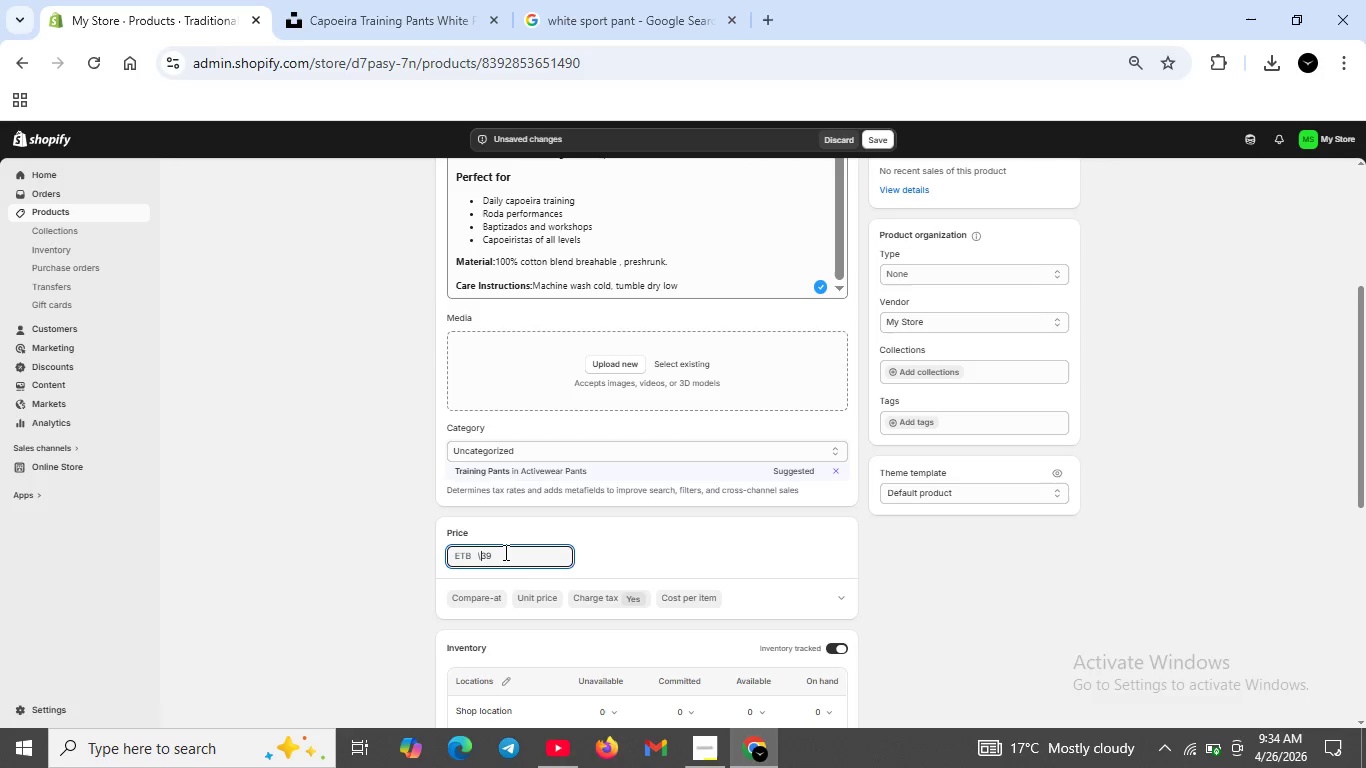 
key(ArrowLeft)
 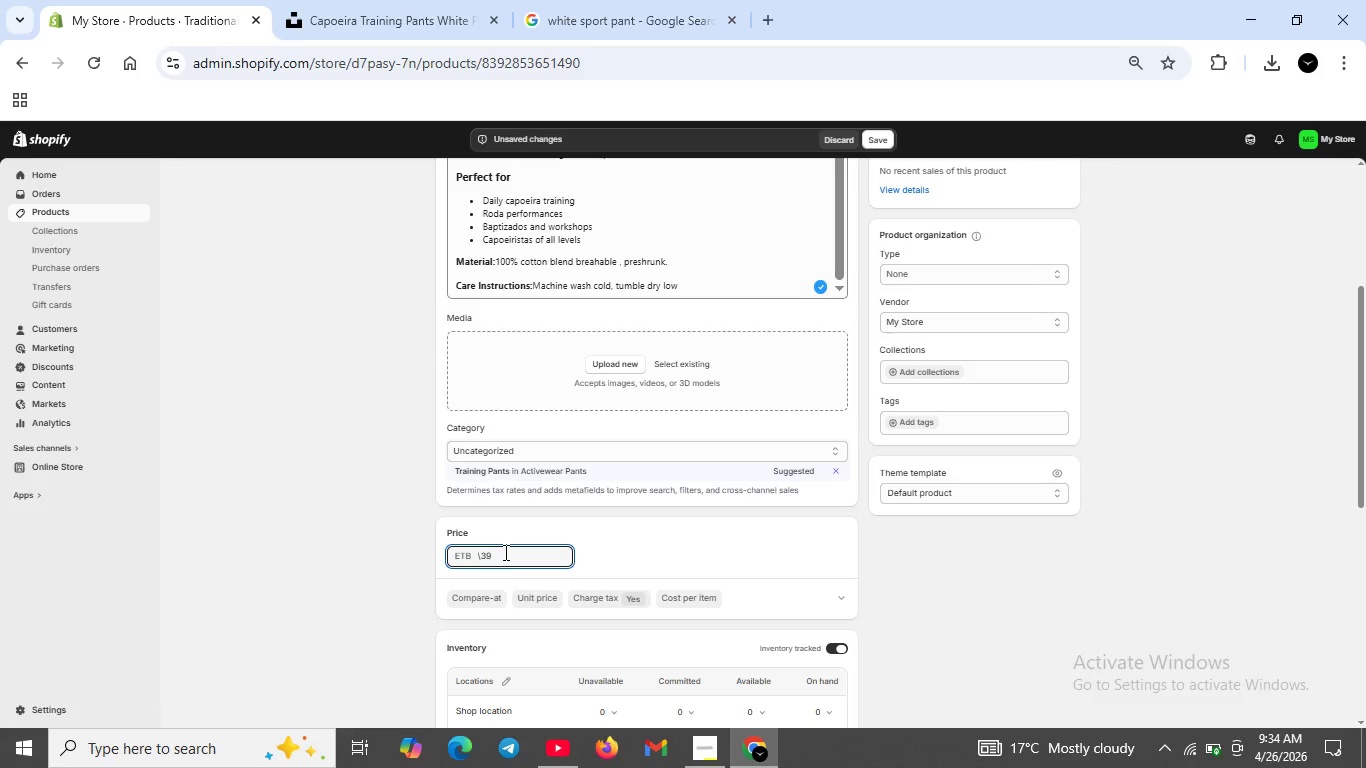 
key(Backspace)
 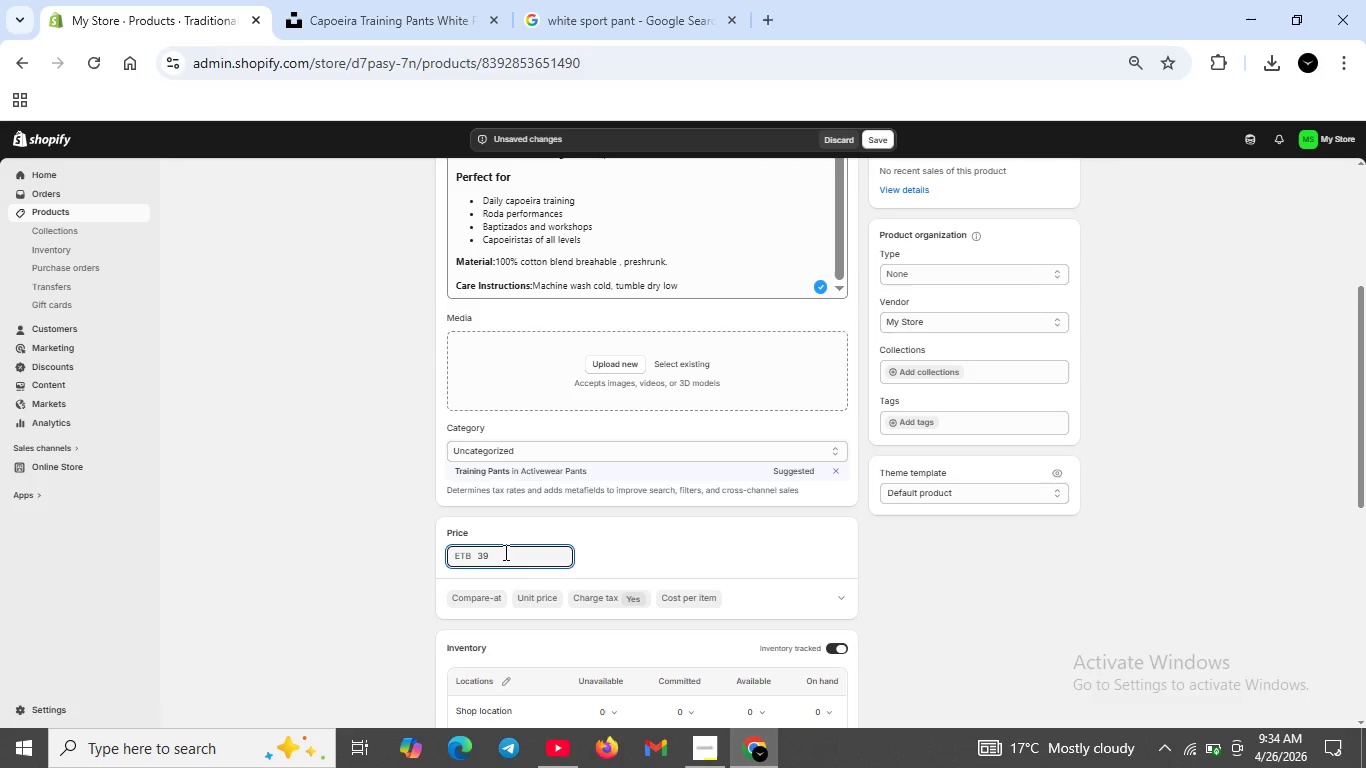 
scroll: coordinate [623, 633], scroll_direction: down, amount: 3.0
 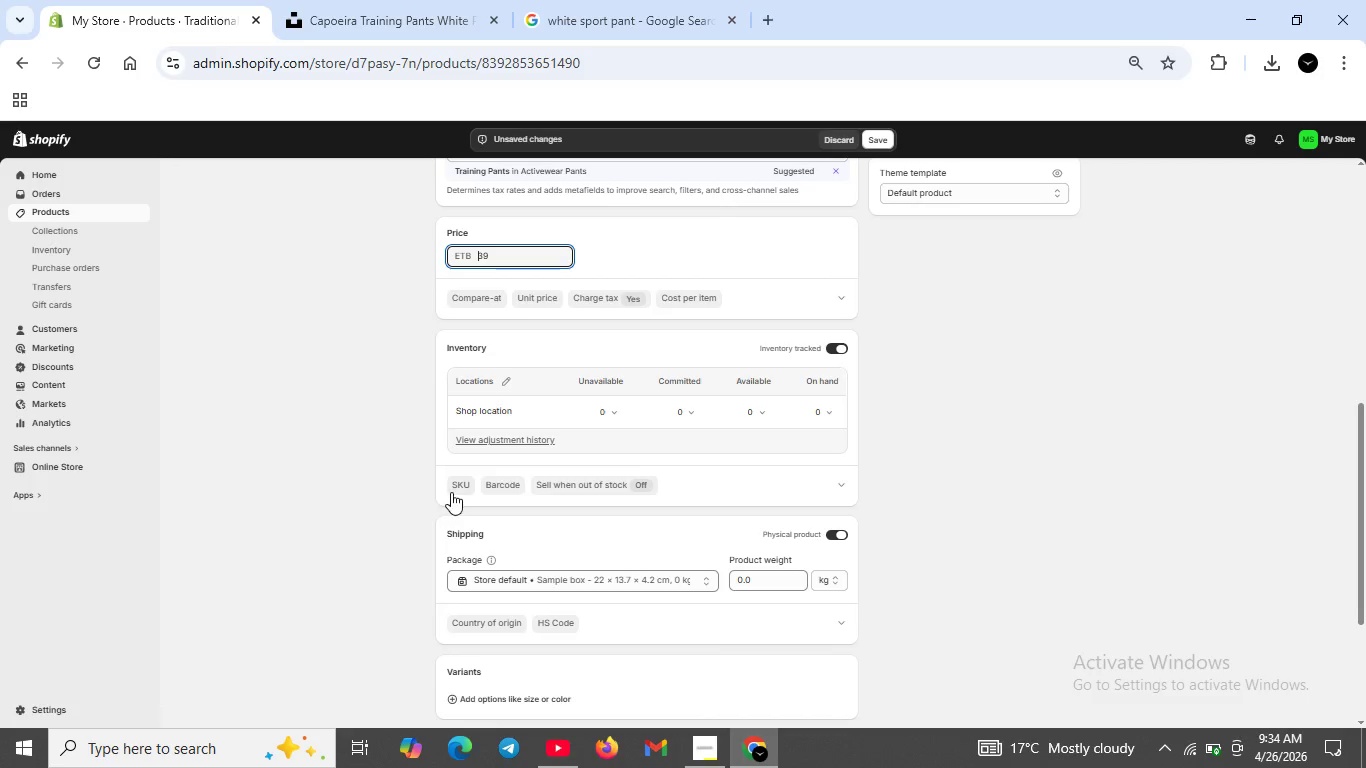 
left_click([452, 492])
 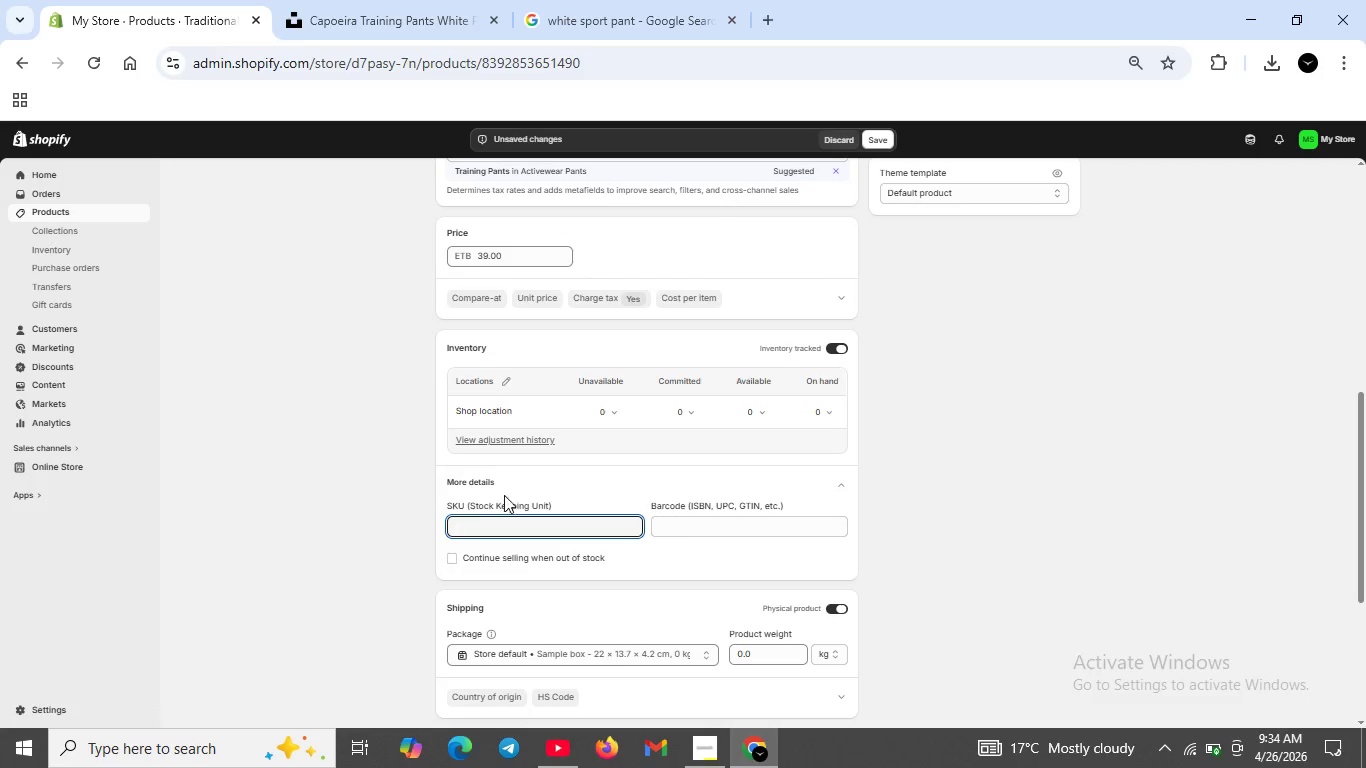 
left_click([498, 520])
 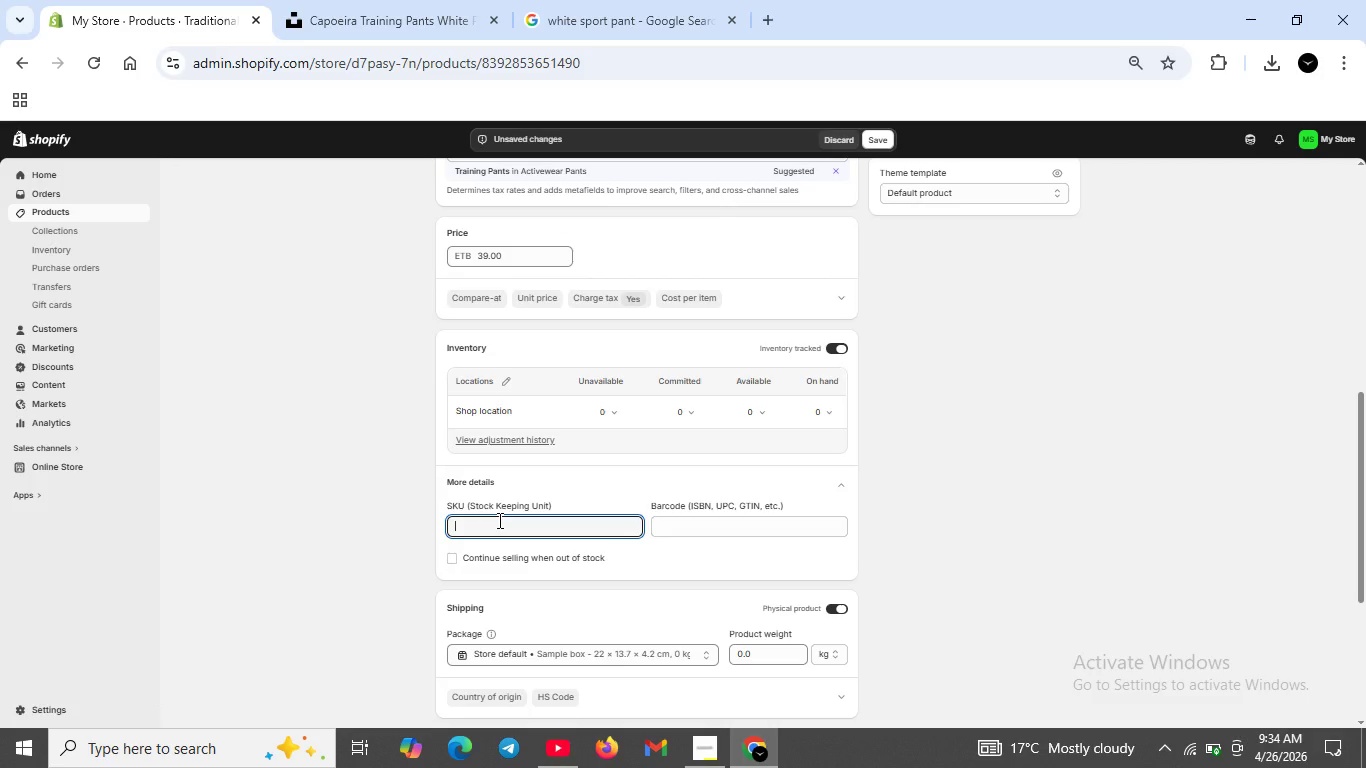 
type(CAP-ABD-NVY-01)
 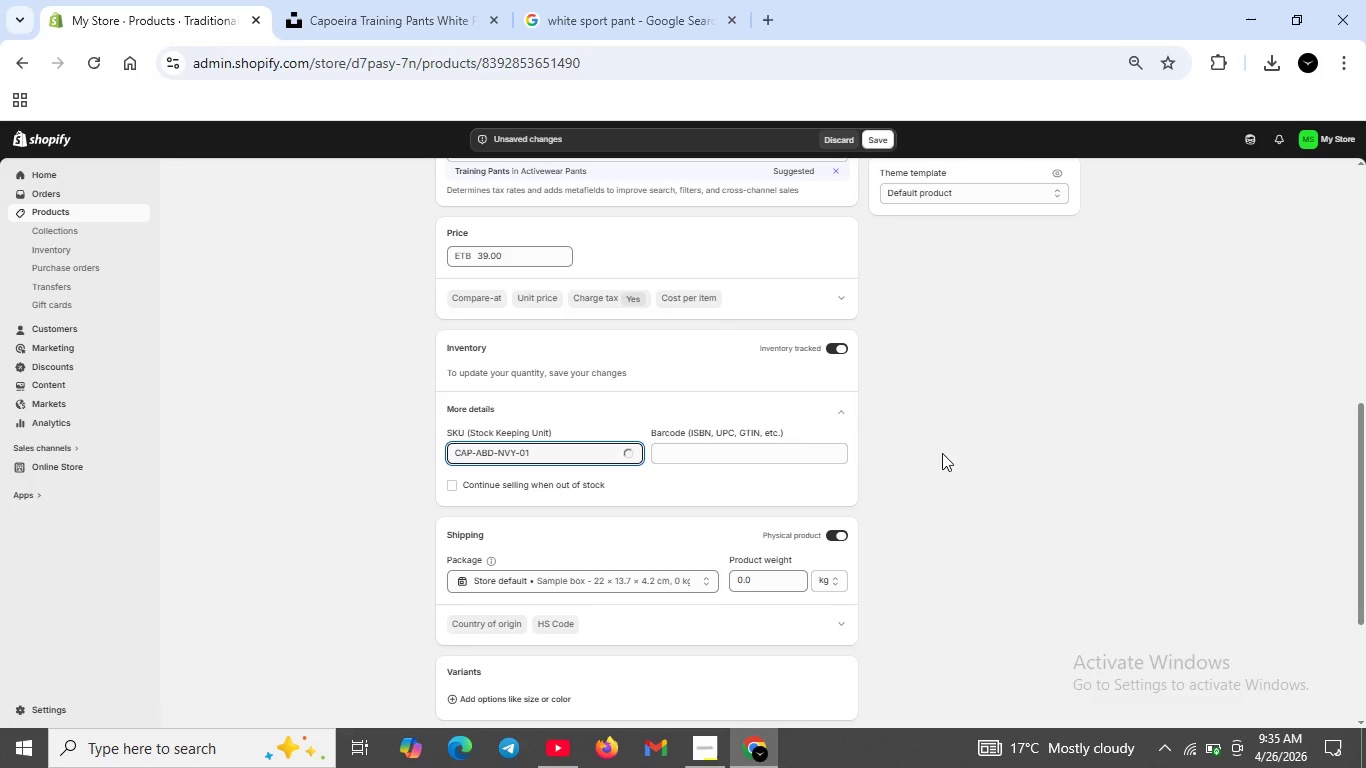 
left_click([807, 581])
 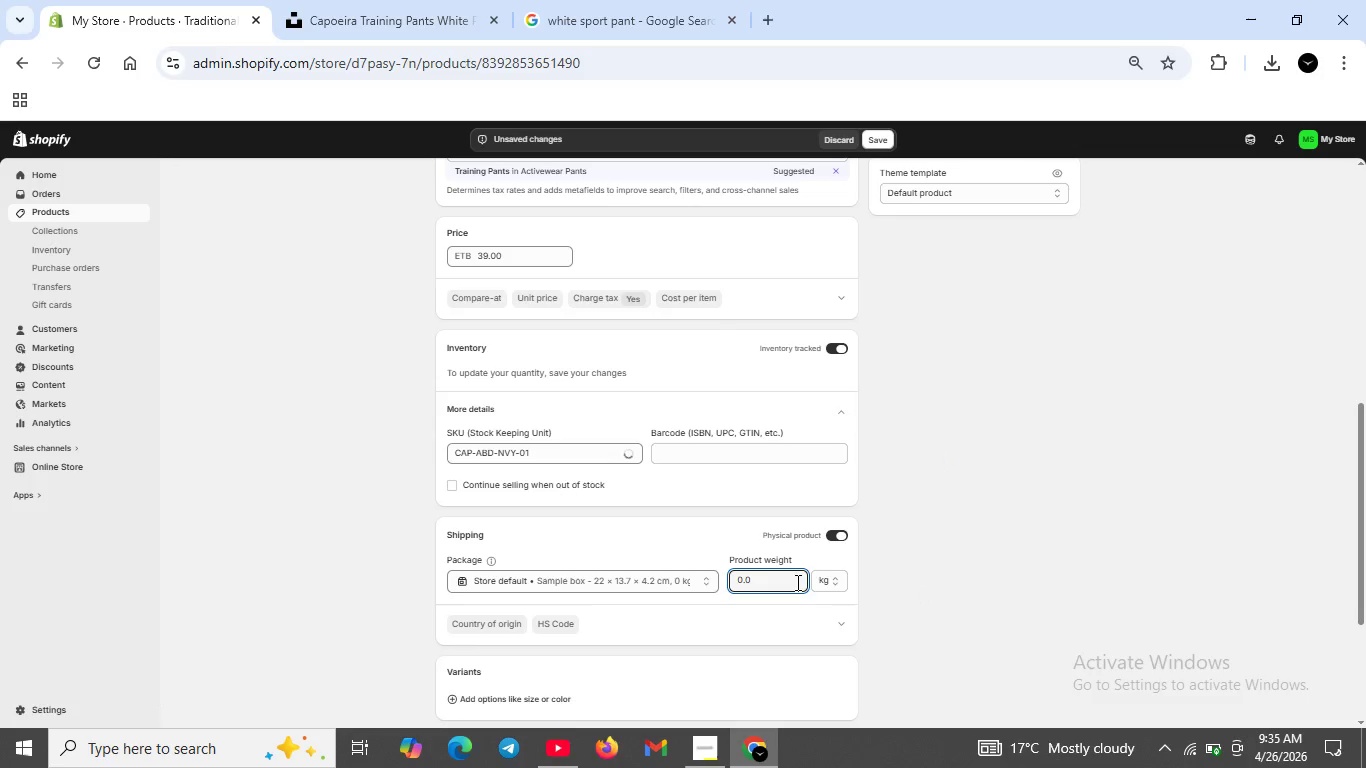 
key(Backspace)
 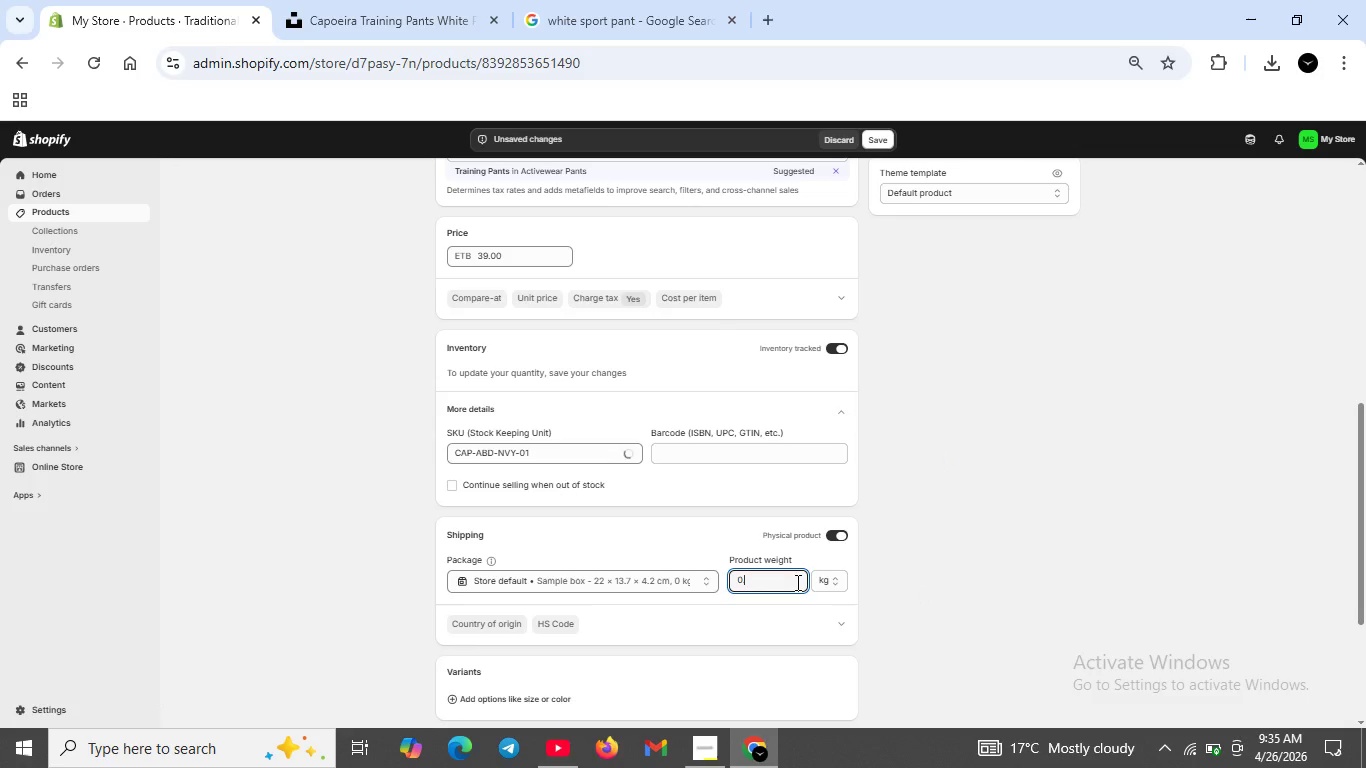 
key(8)
 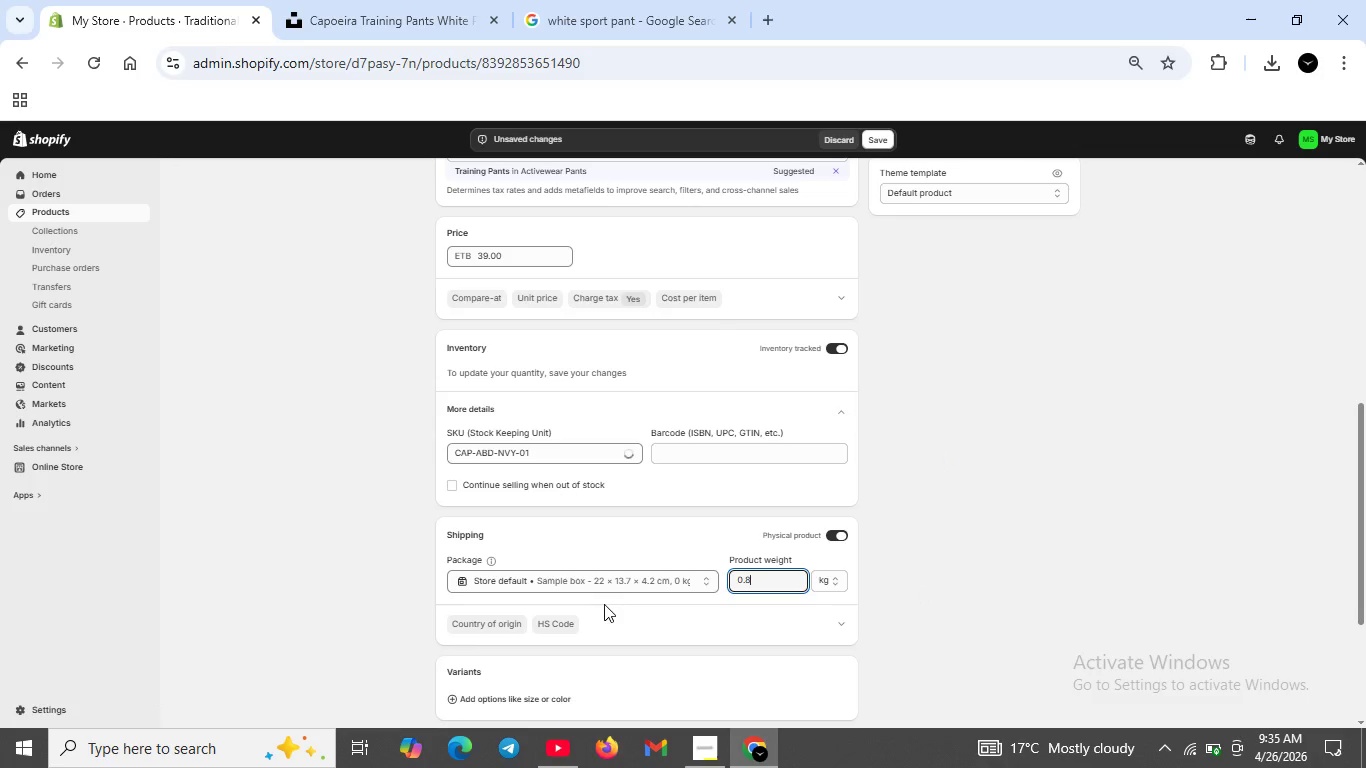 
scroll: coordinate [832, 529], scroll_direction: up, amount: 3.0
 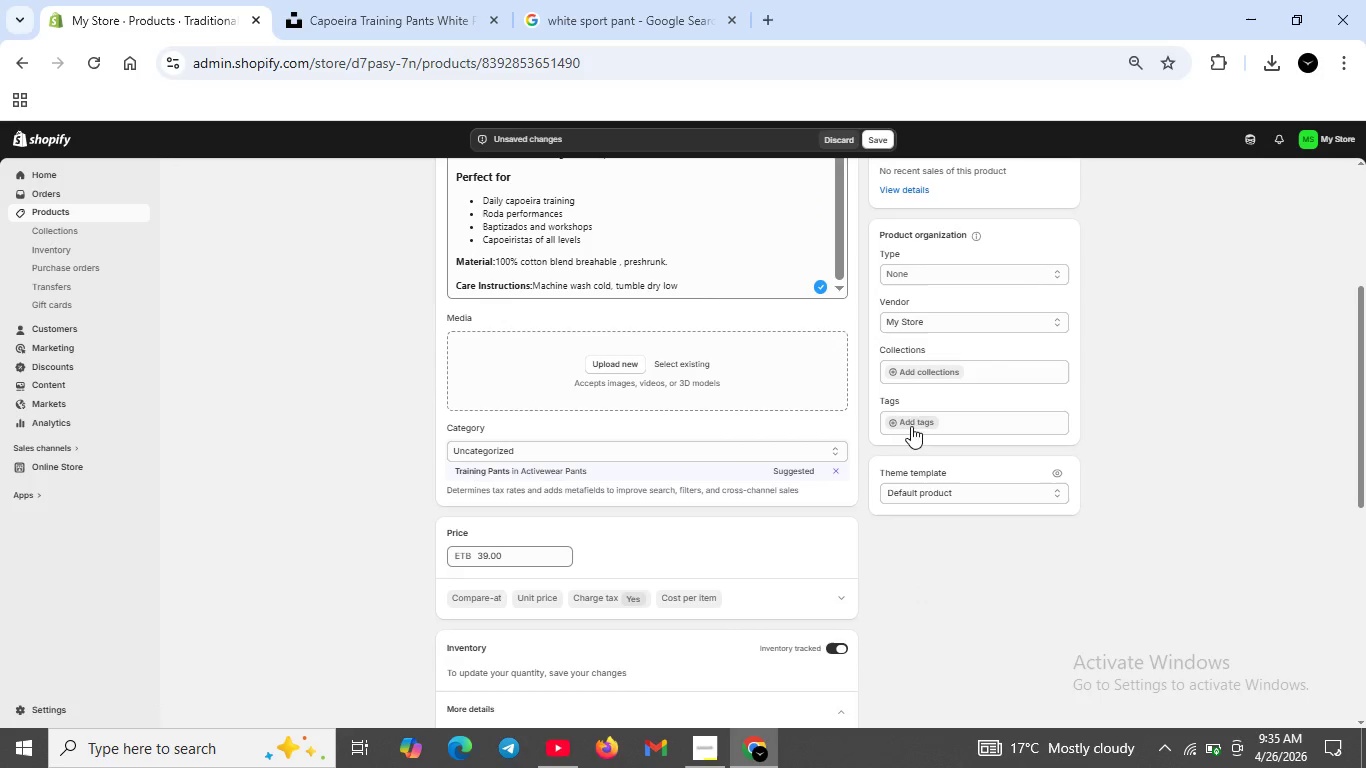 
left_click([904, 422])
 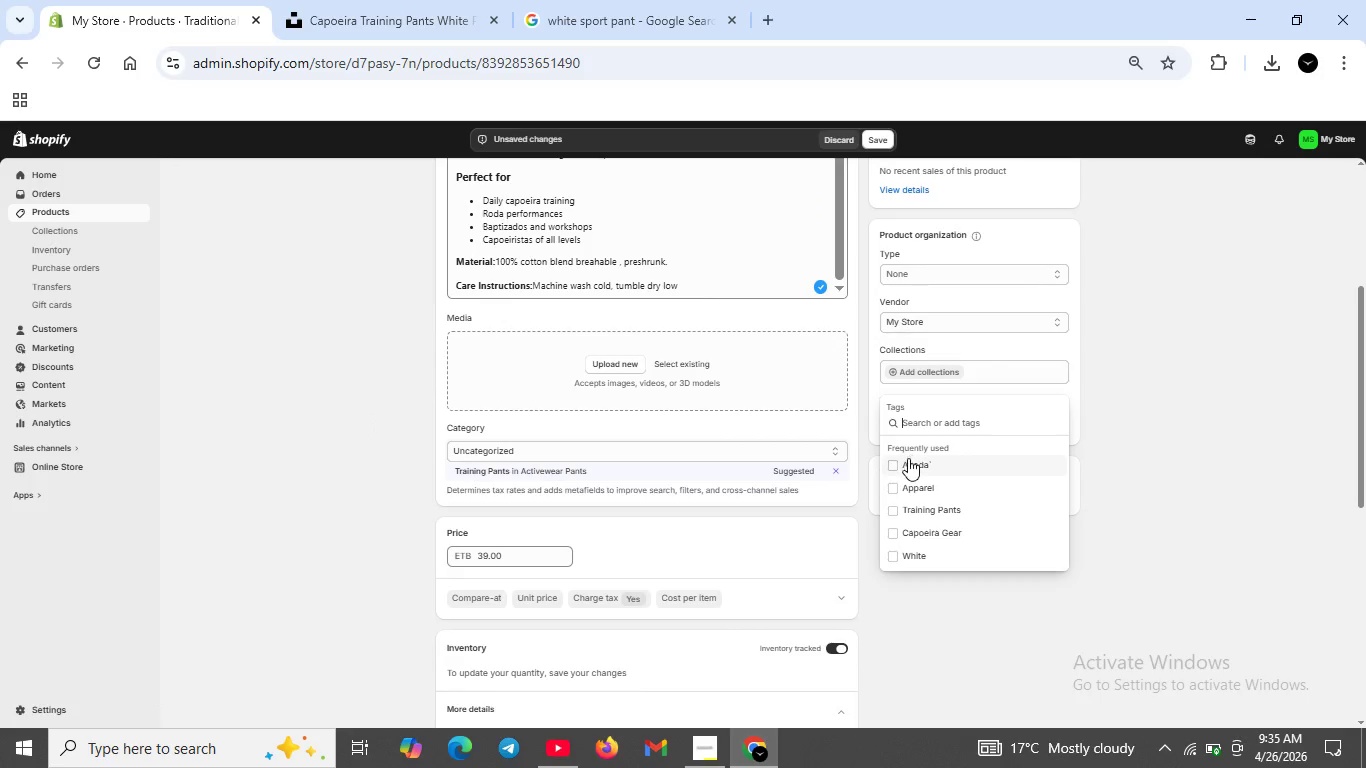 
left_click([893, 466])
 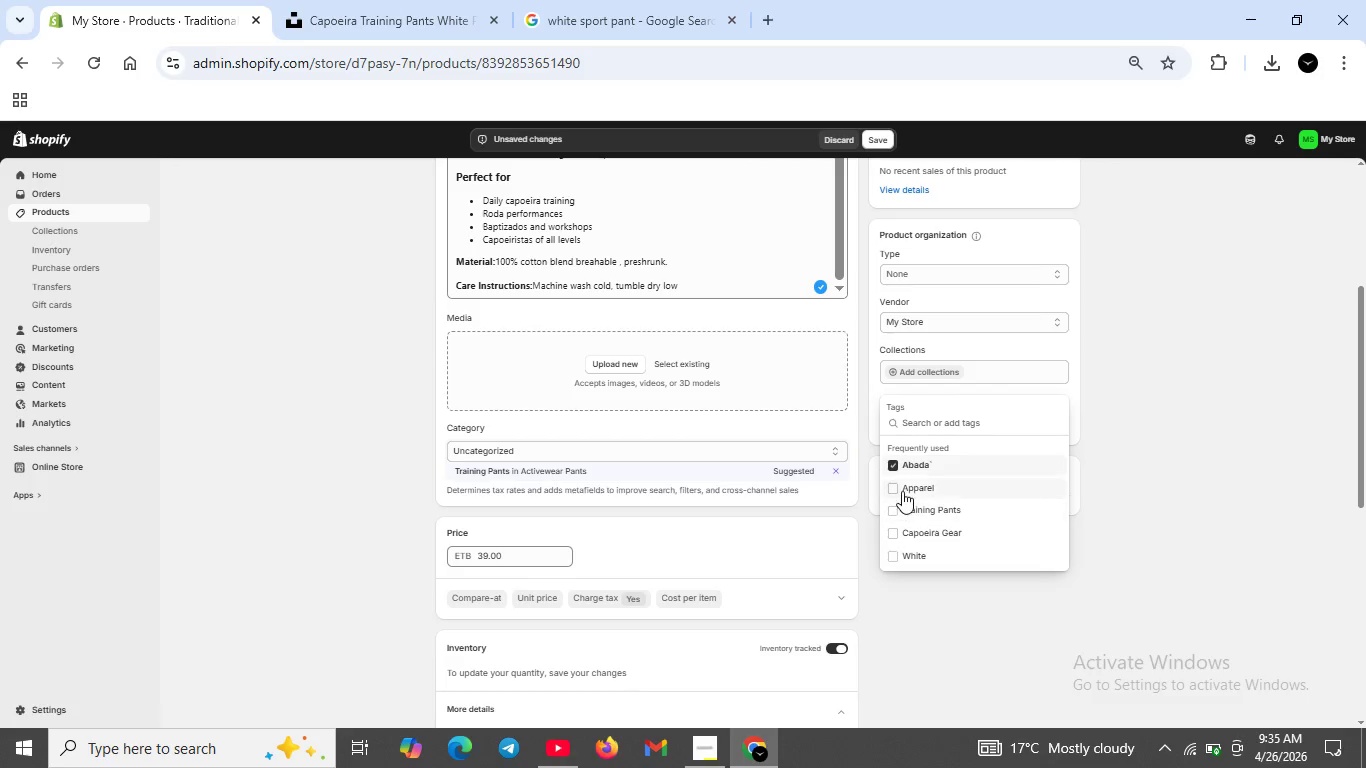 
left_click([897, 487])
 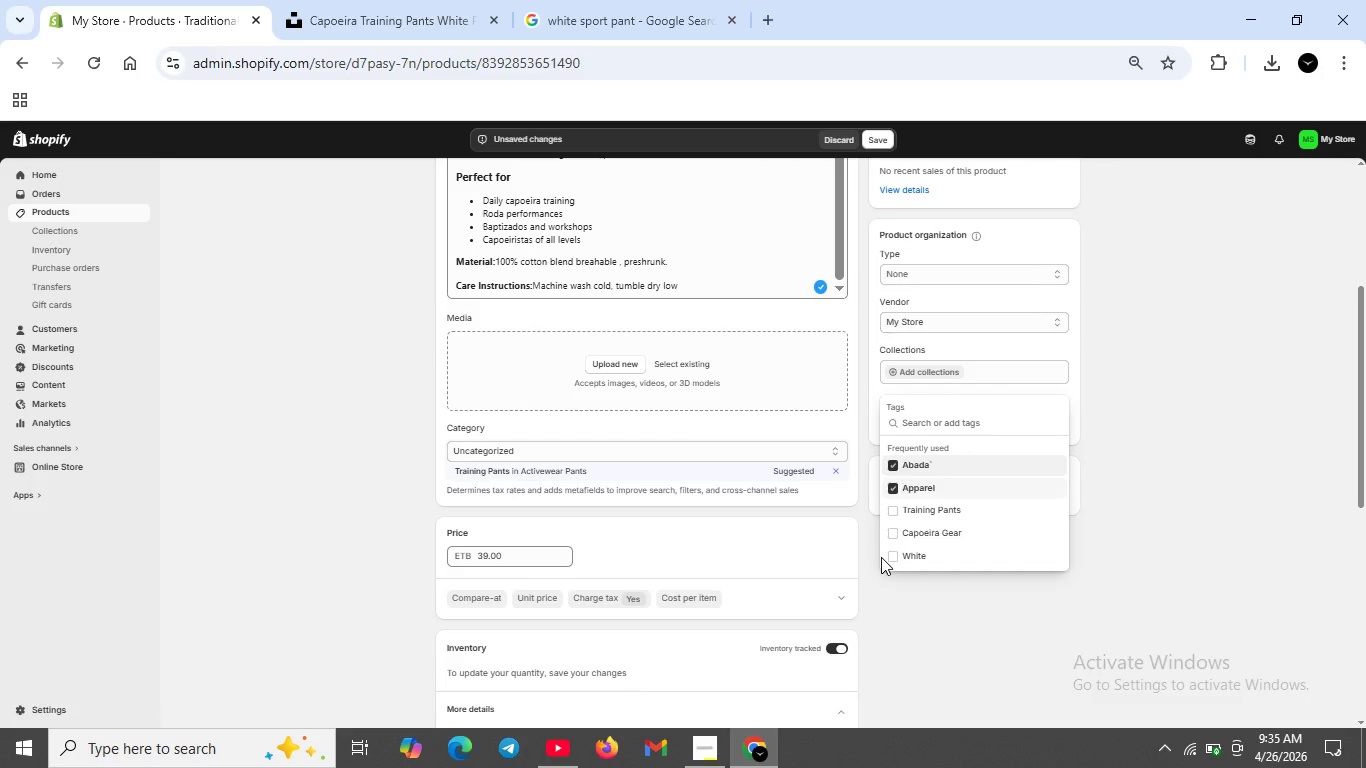 
left_click([896, 511])
 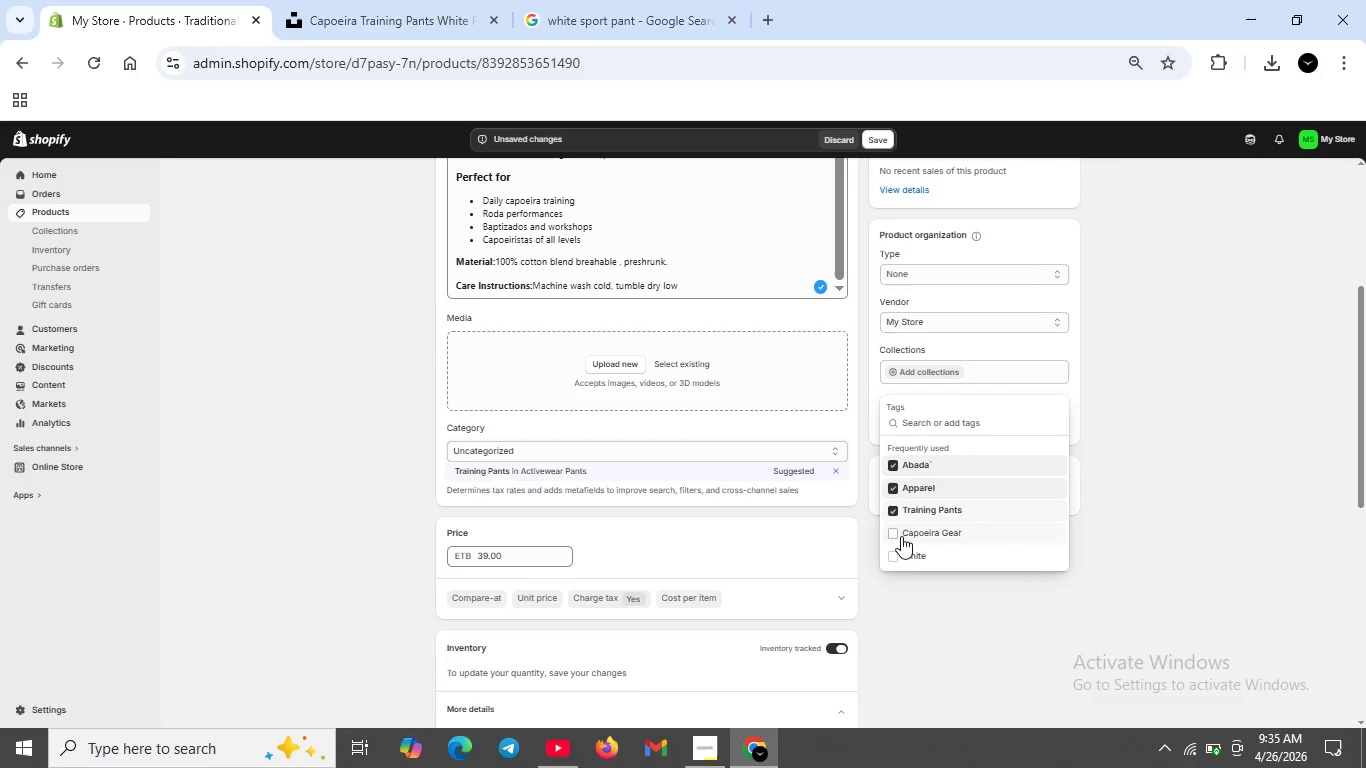 
left_click([892, 535])
 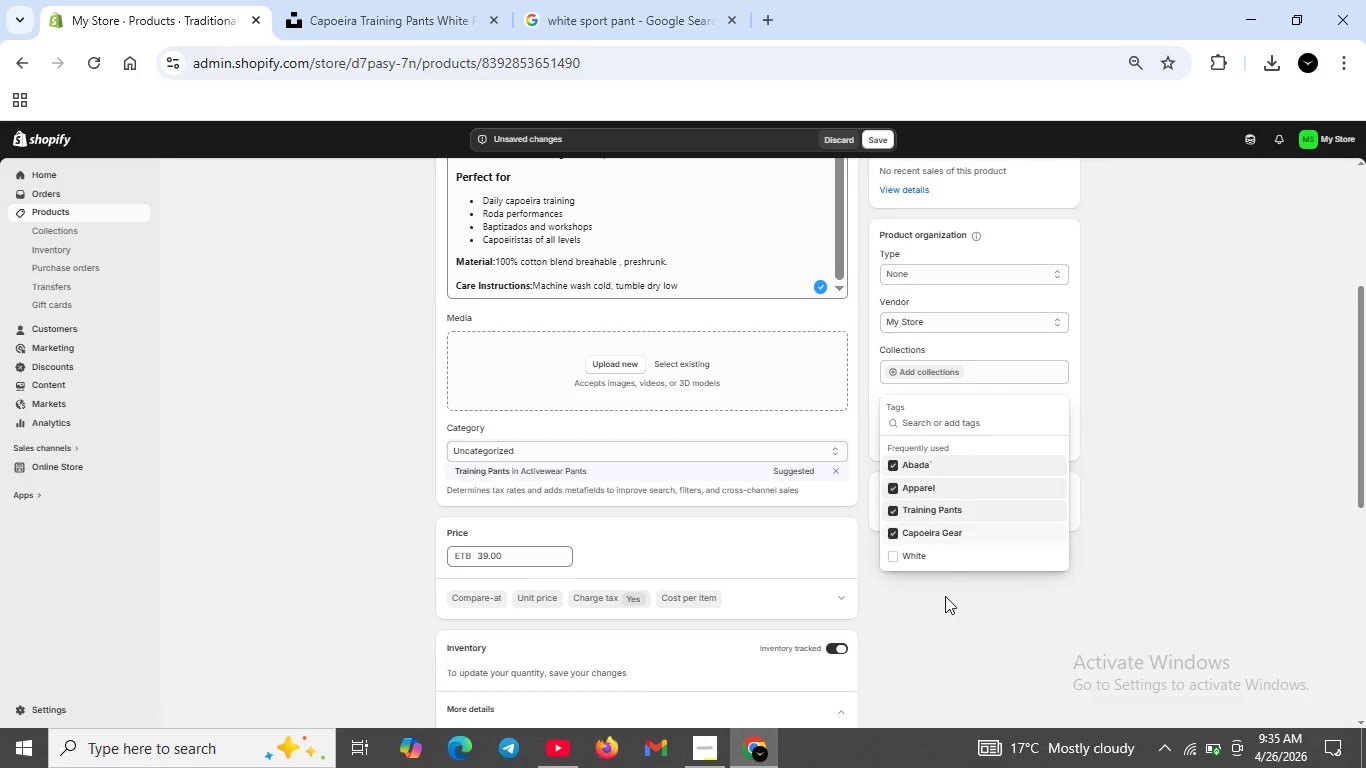 
left_click([946, 599])
 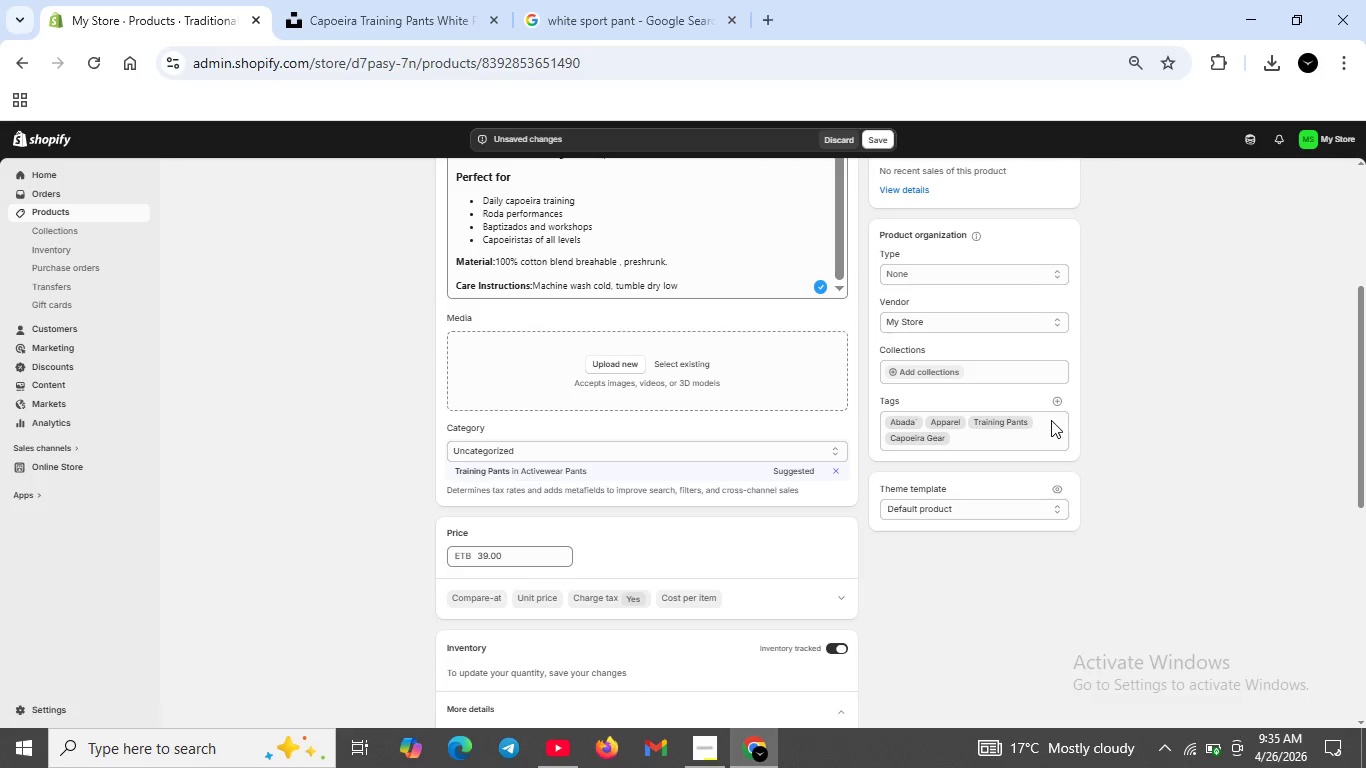 
left_click([1058, 398])
 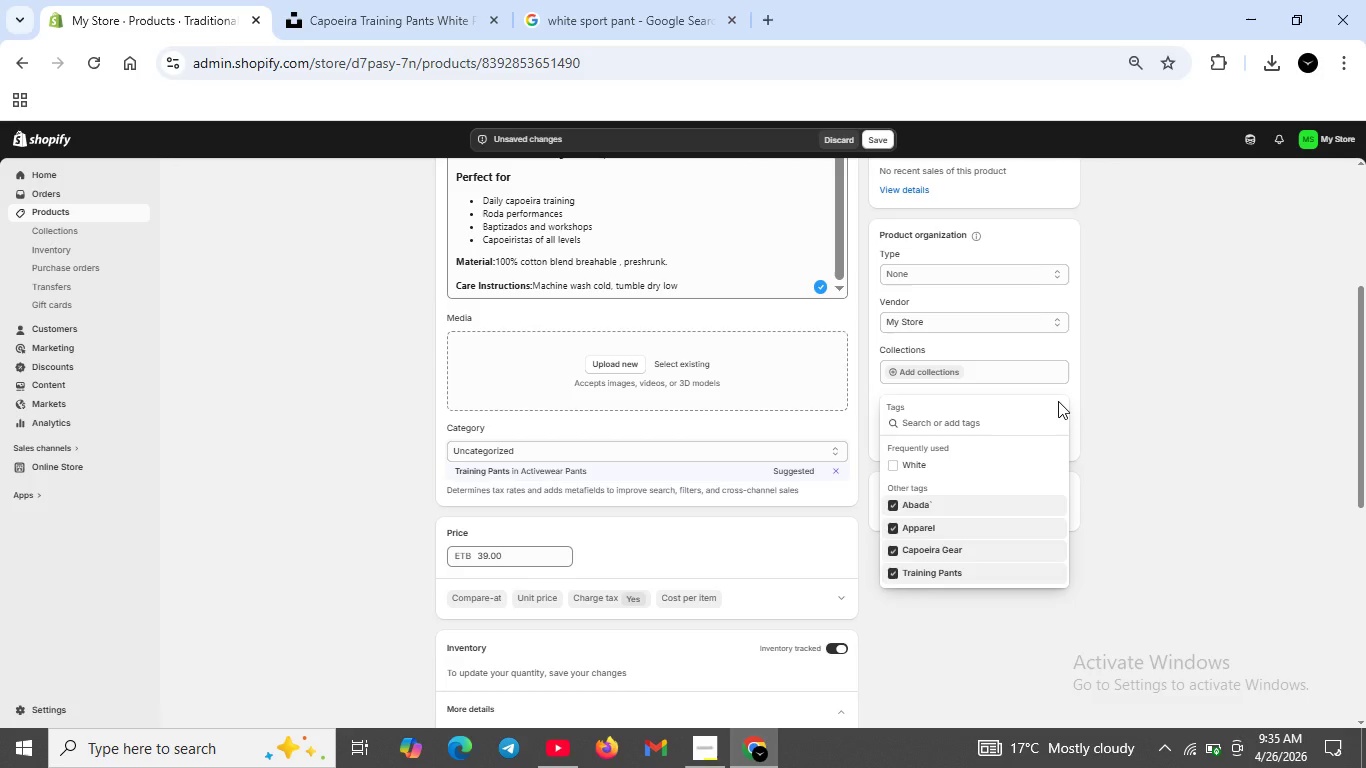 
type(Two )
key(Backspace)
type(-tONE)
key(Backspace)
key(Backspace)
key(Backspace)
key(Backspace)
type(Tone)
 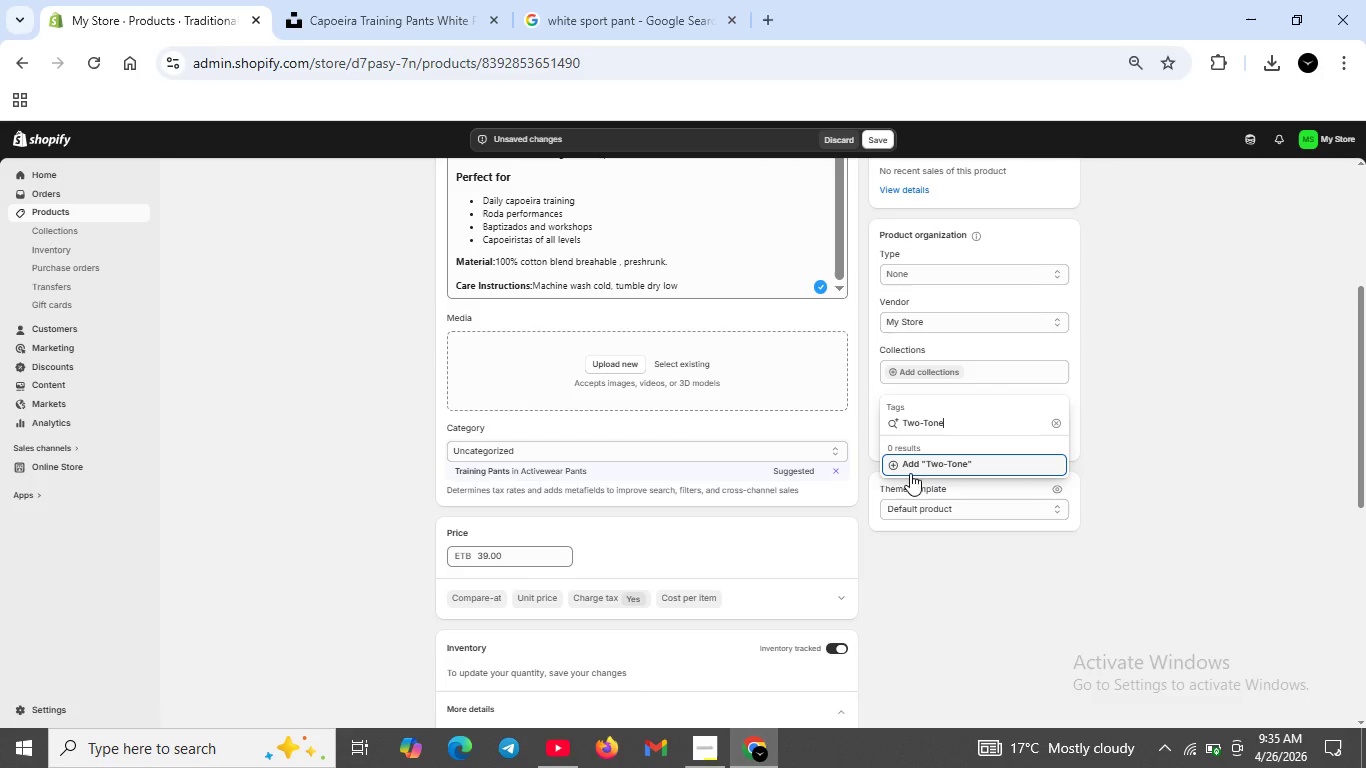 
left_click([893, 470])
 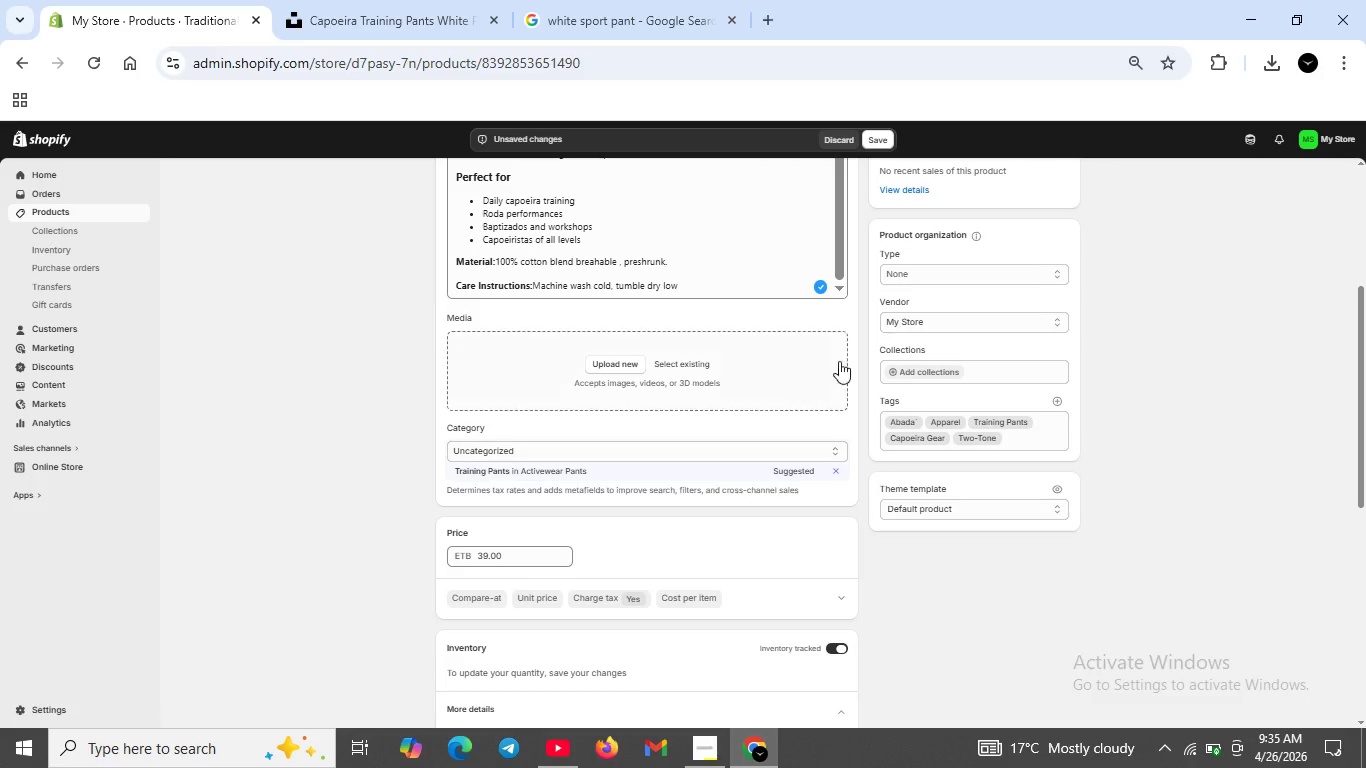 
left_click([874, 138])
 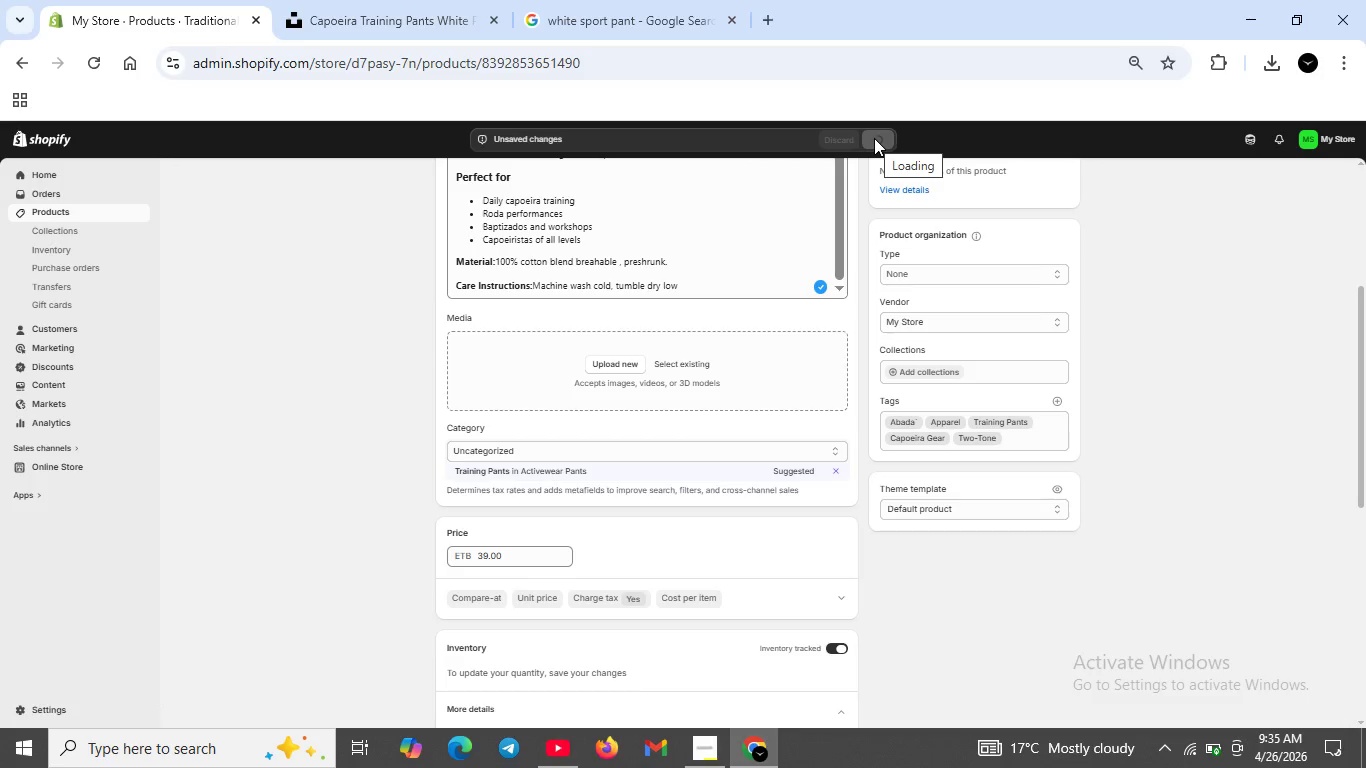 
wait(6.58)
 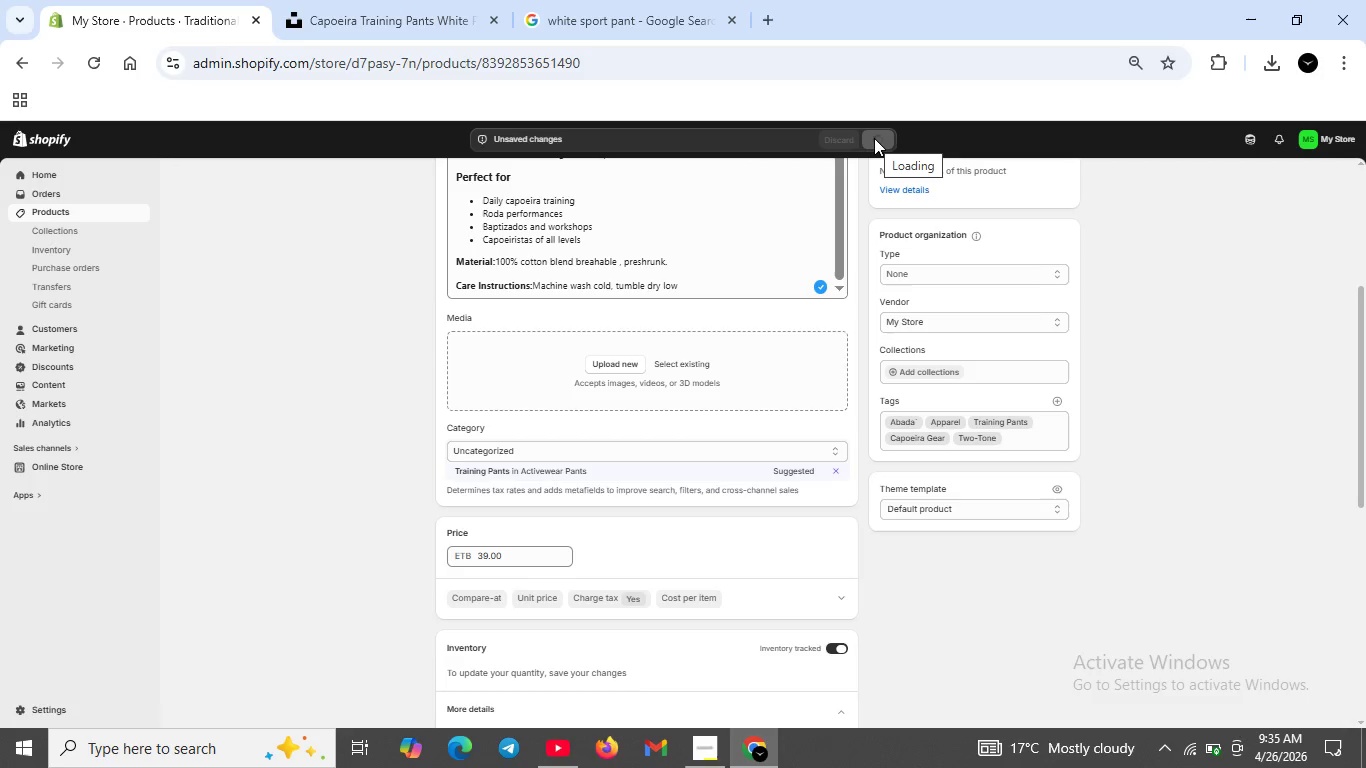 
scroll: coordinate [780, 487], scroll_direction: down, amount: 4.0
 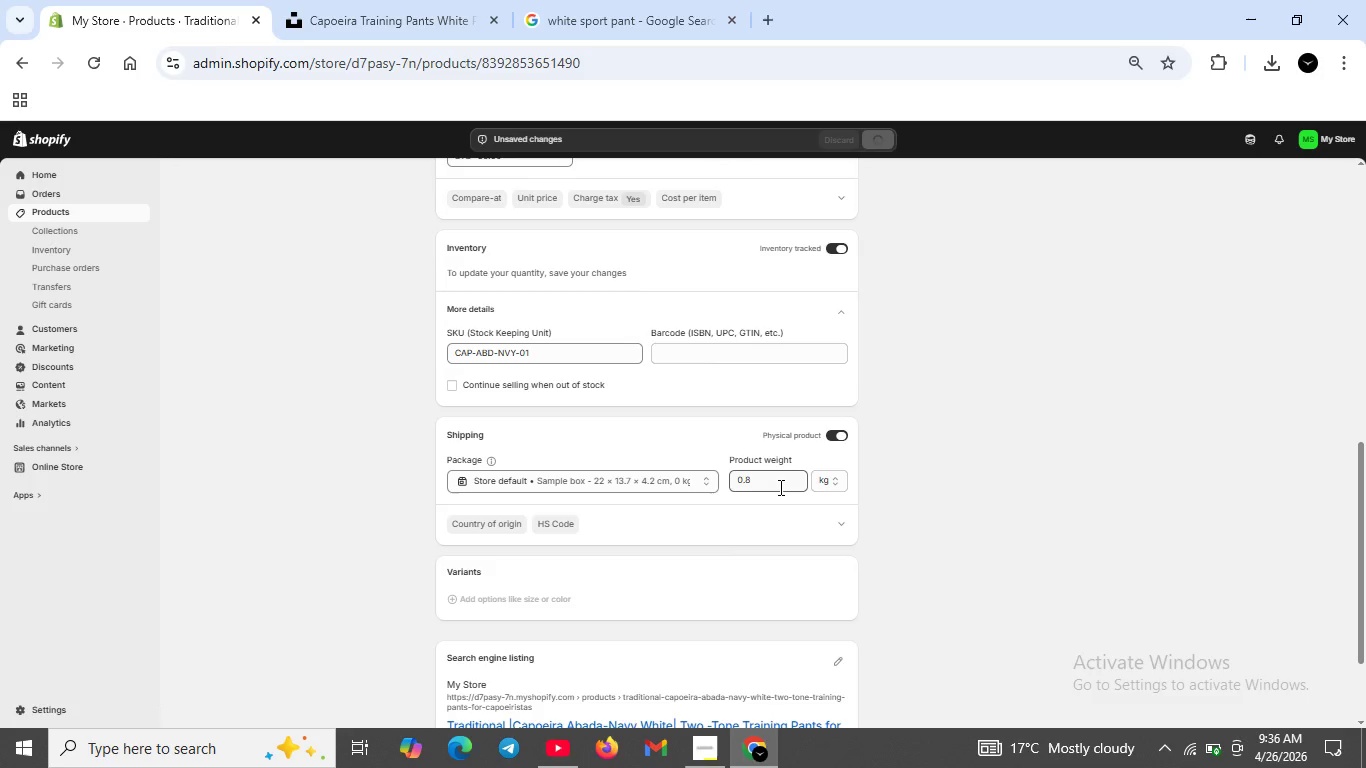 
wait(10.35)
 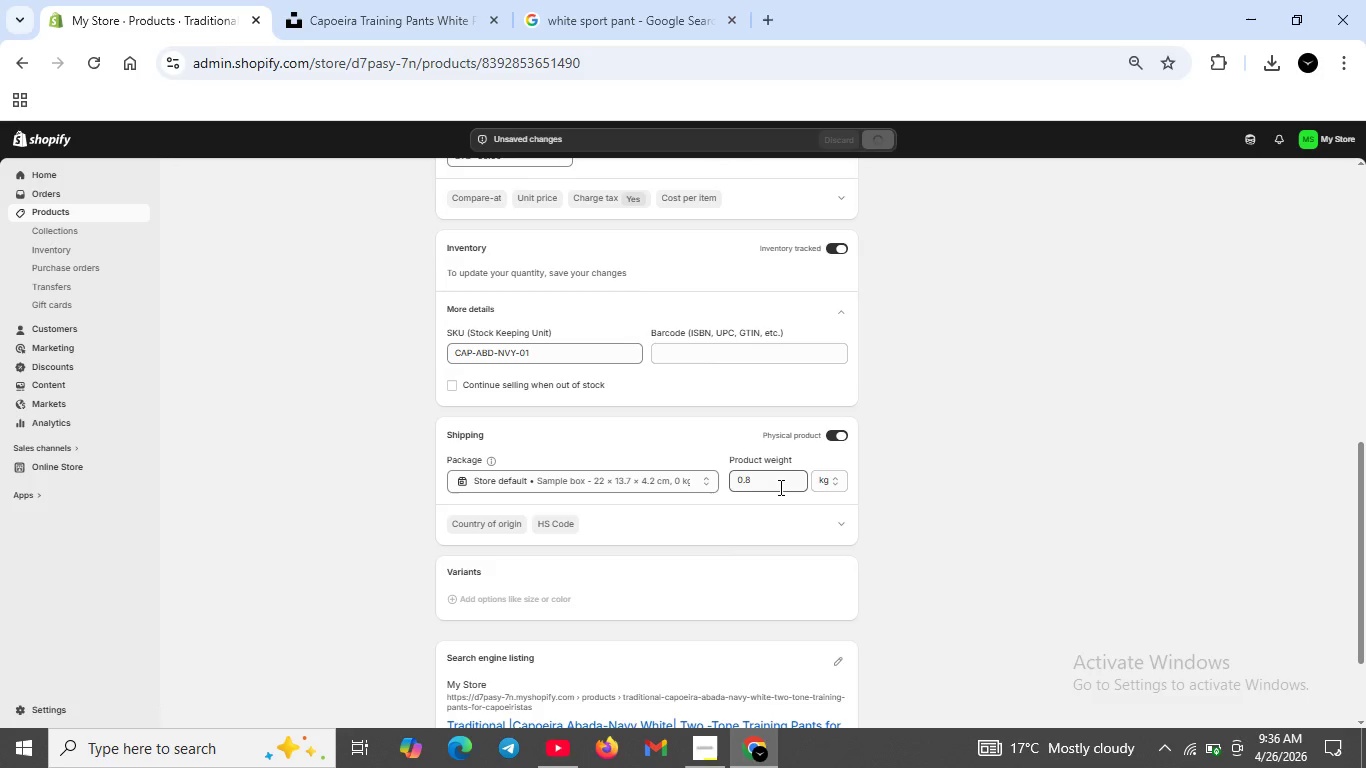 
scroll: coordinate [709, 507], scroll_direction: down, amount: 2.0
 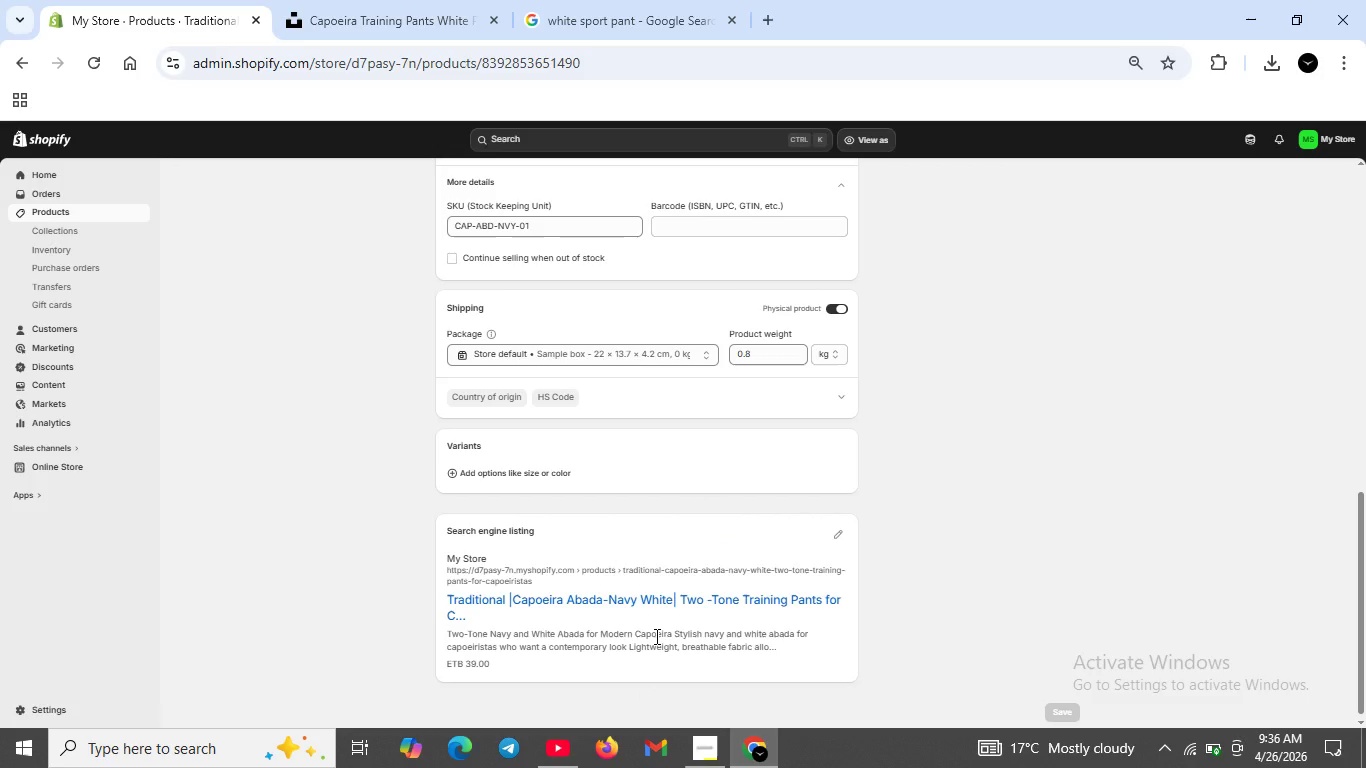 
wait(16.53)
 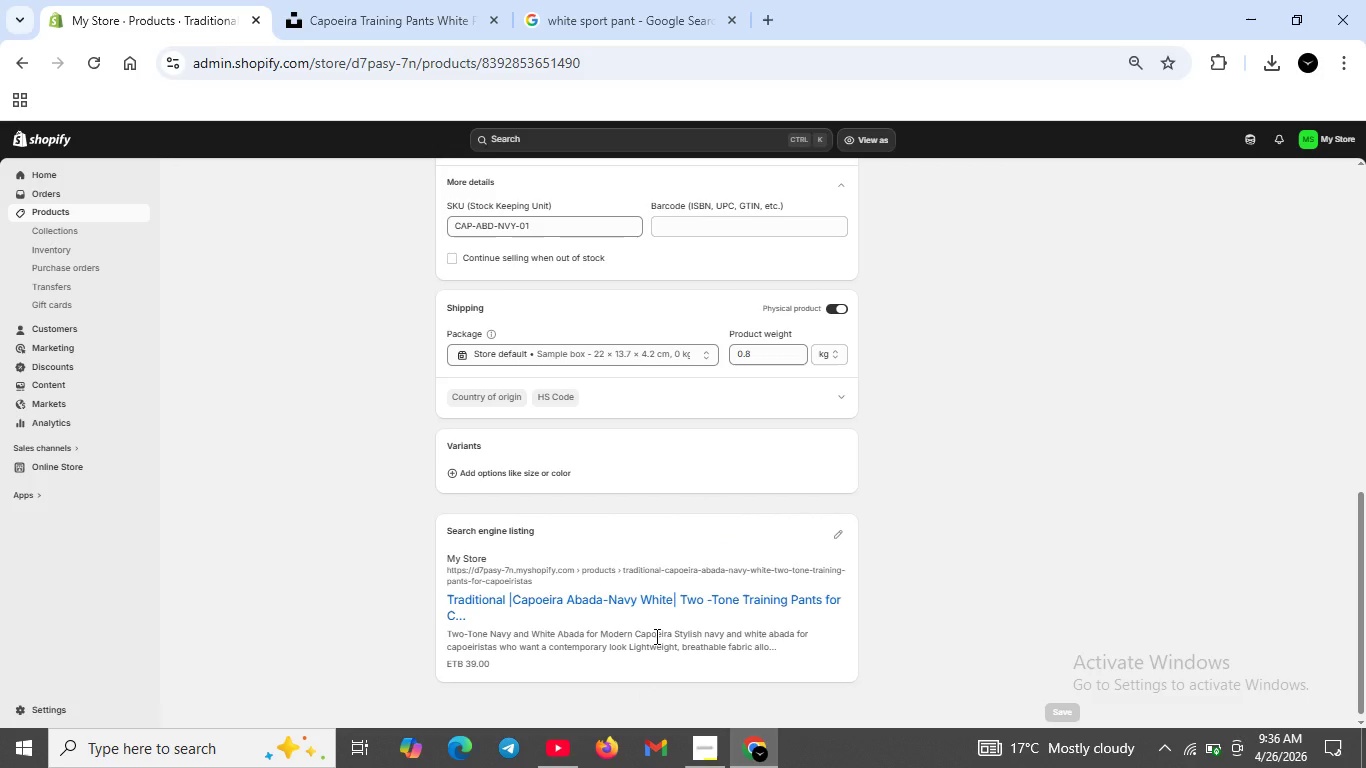 
left_click([444, 473])
 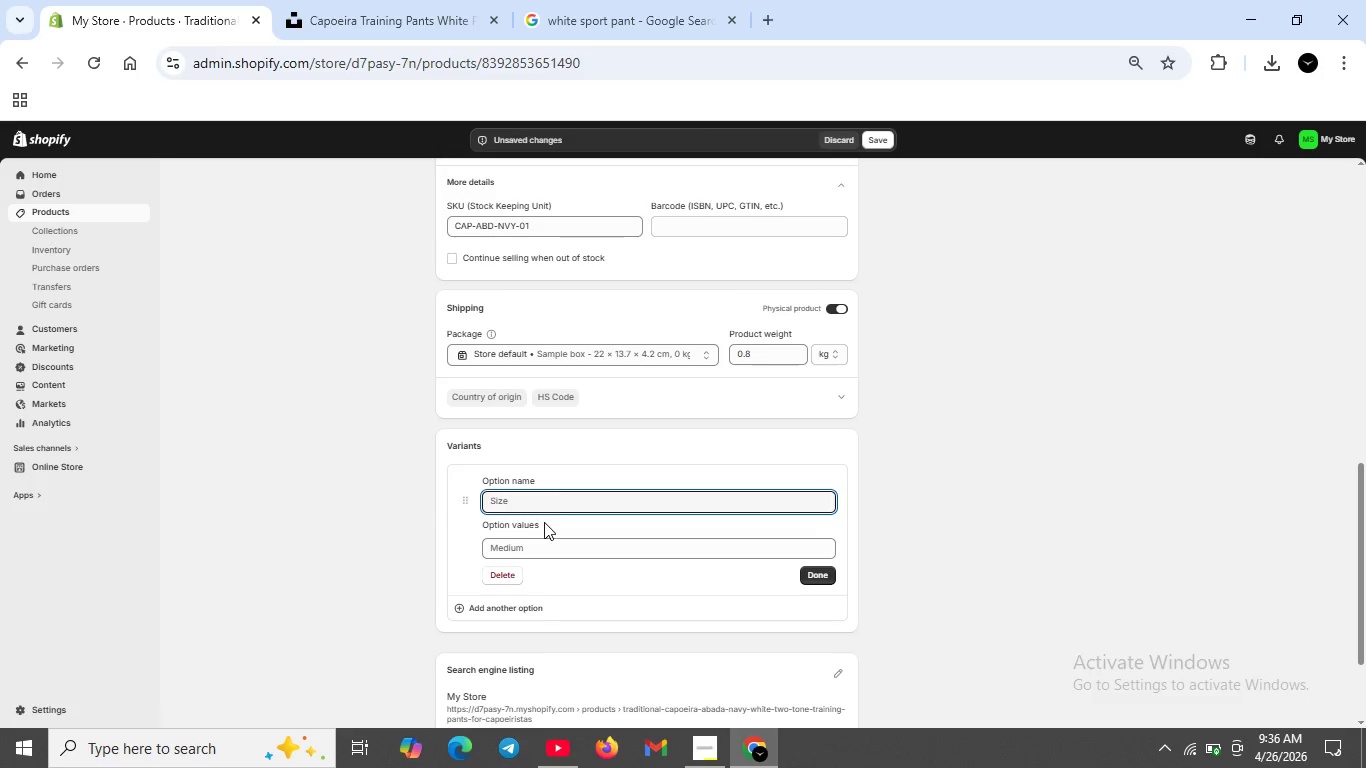 
left_click([532, 504])
 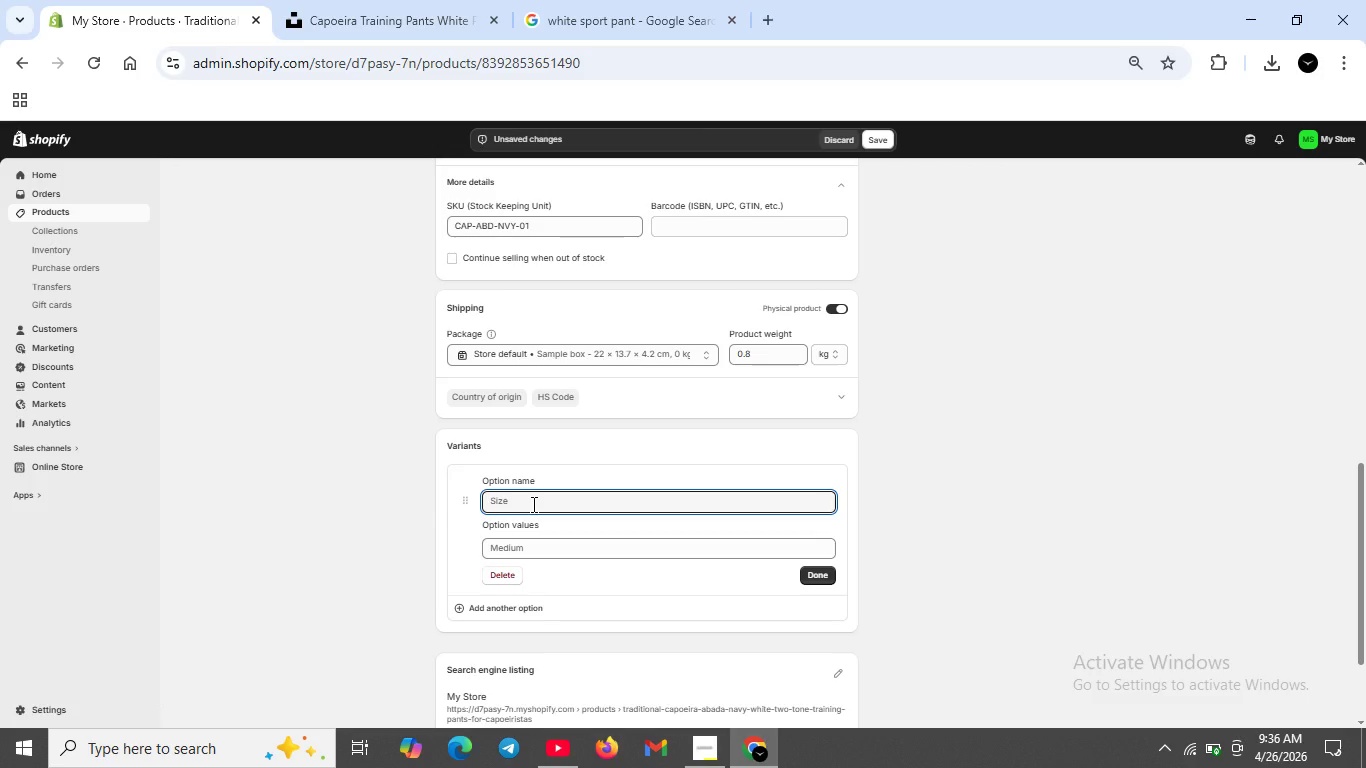 
type(Size)
 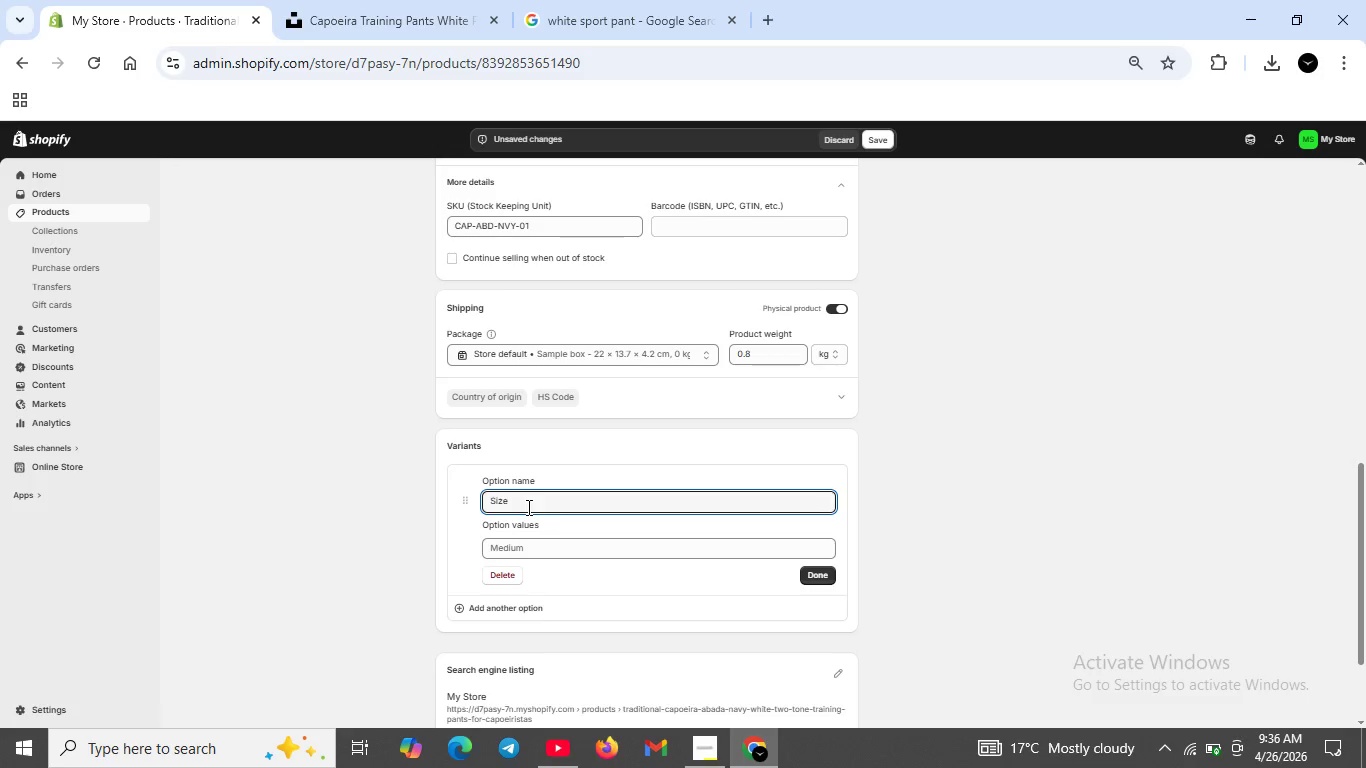 
left_click([537, 555])
 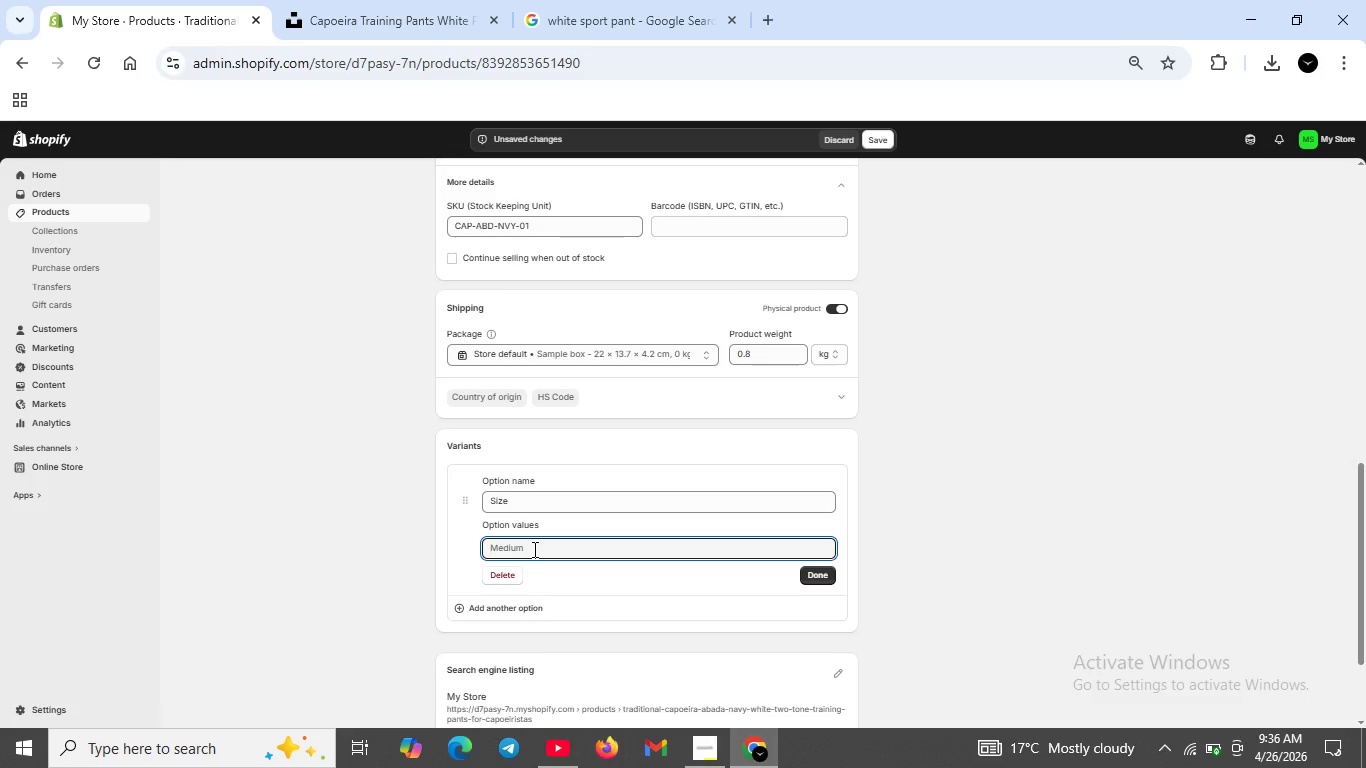 
type(Small9)
key(Backspace)
type((28)
 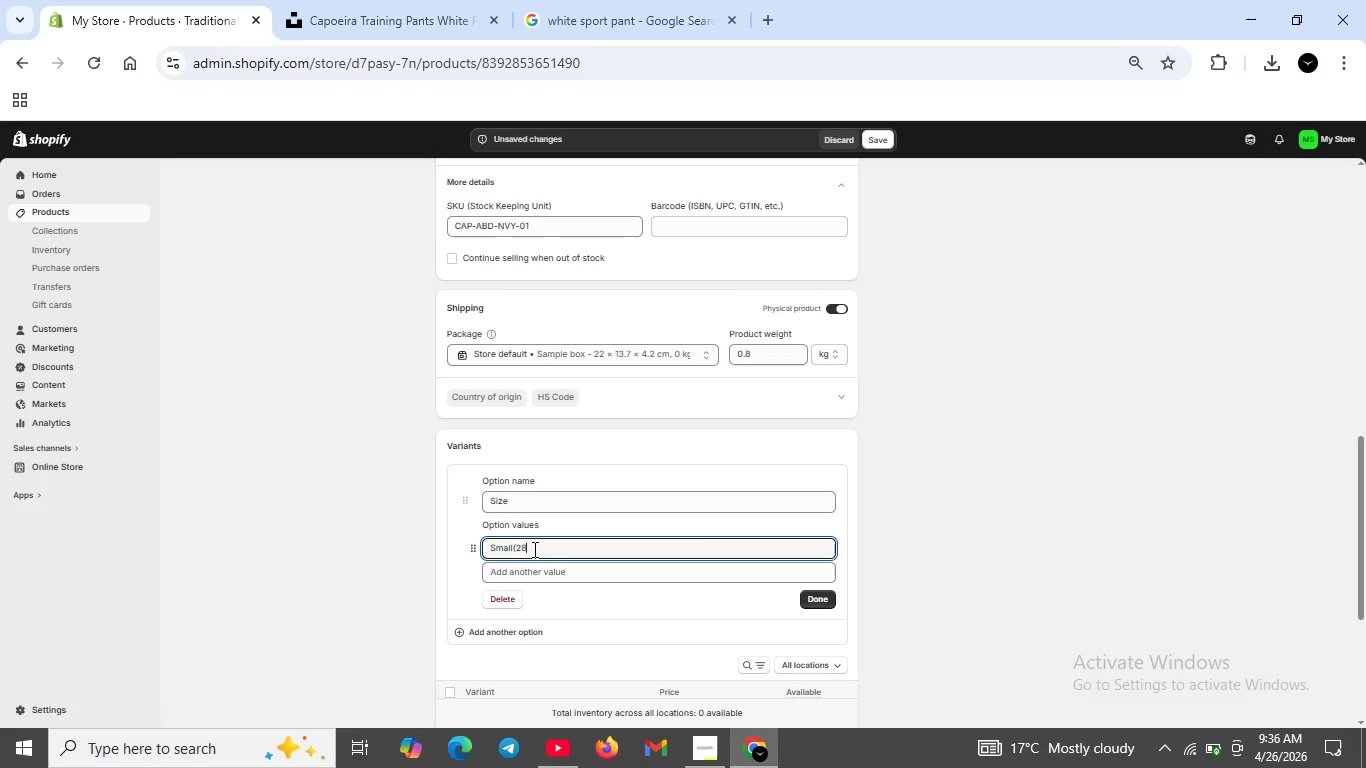 
type(-30))
 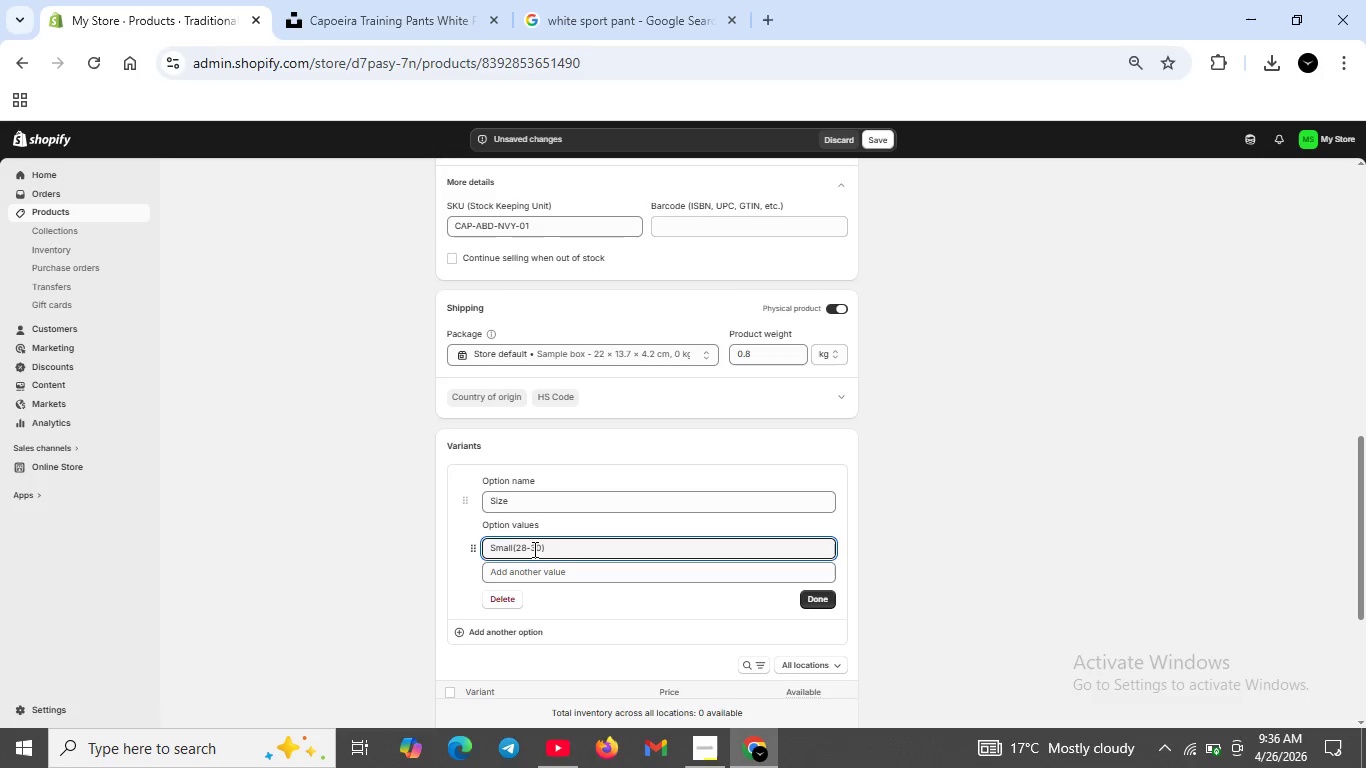 
left_click([728, 574])
 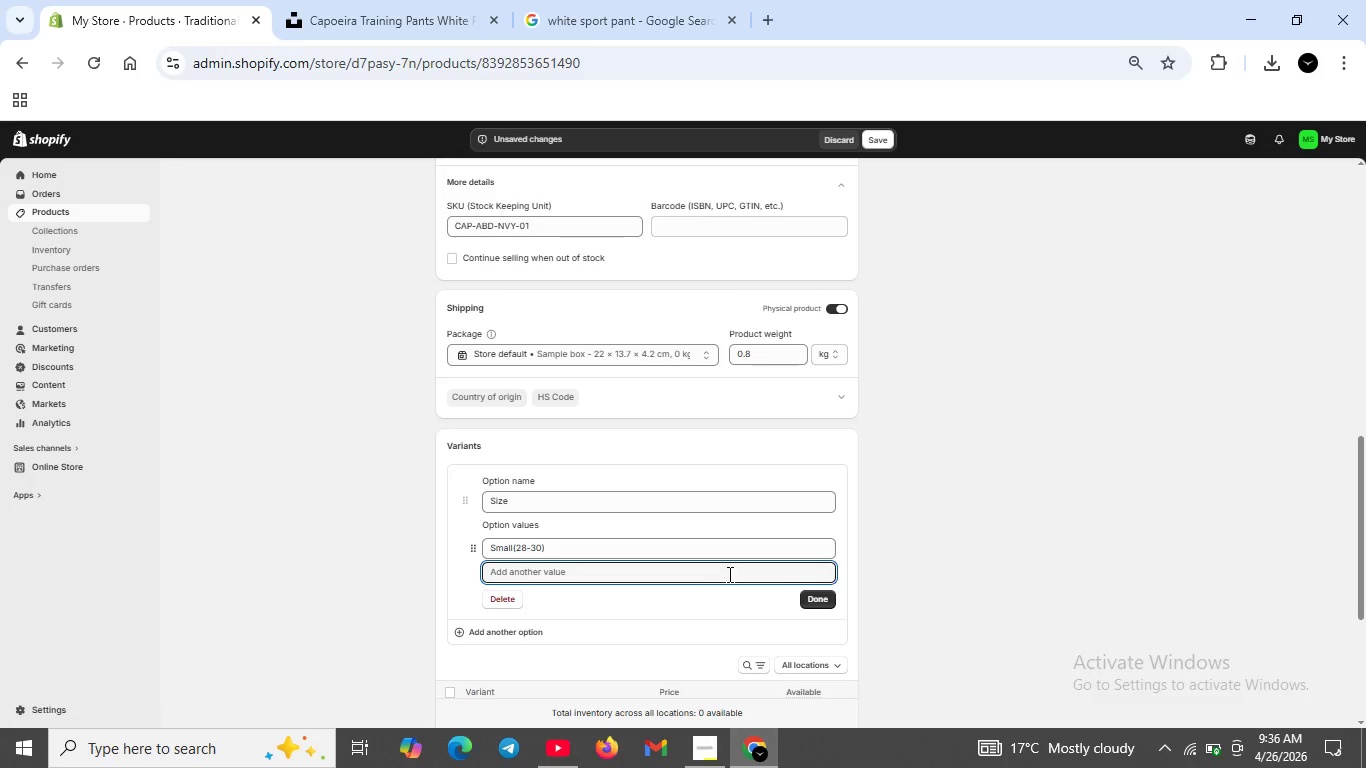 
type(Medu=ium)
key(Backspace)
key(Backspace)
key(Backspace)
key(Backspace)
key(Backspace)
type(ium(9)
 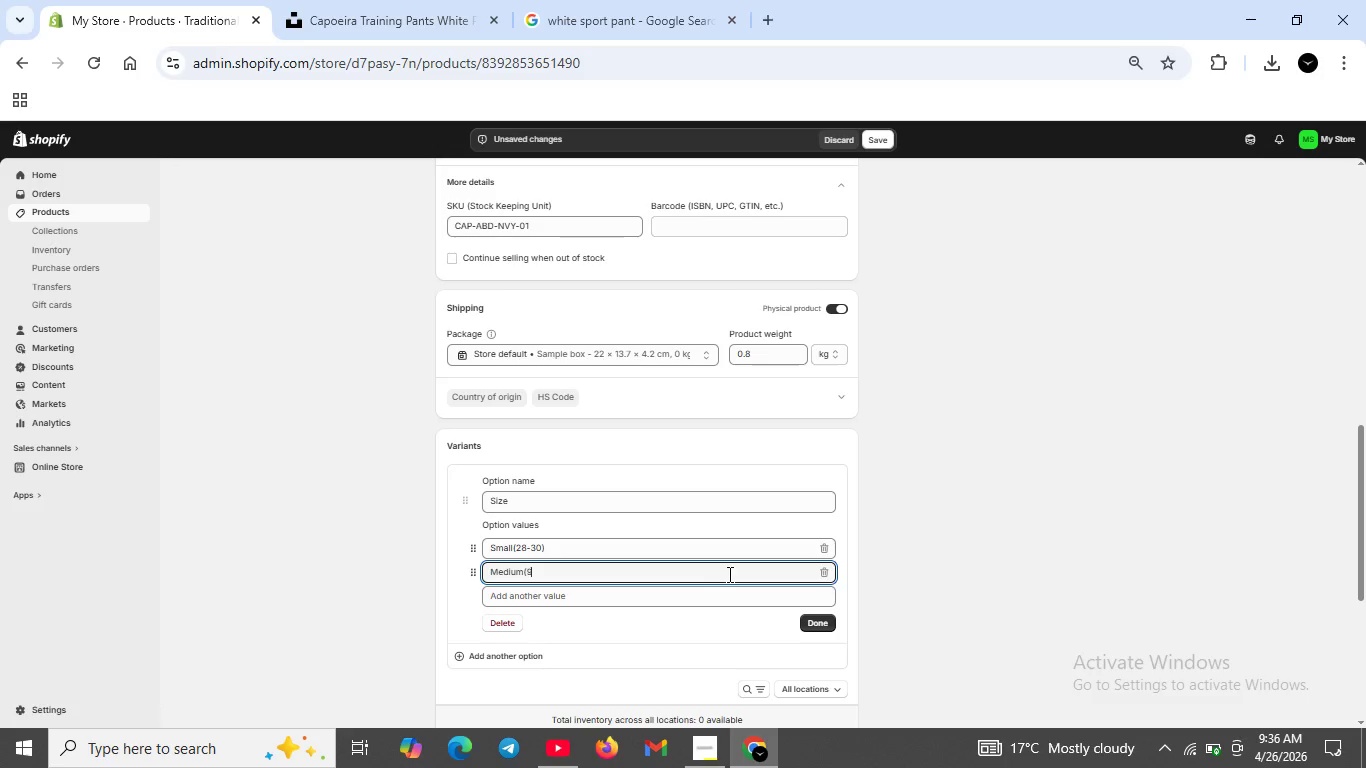 
hold_key(key=ShiftRight, duration=0.39)
 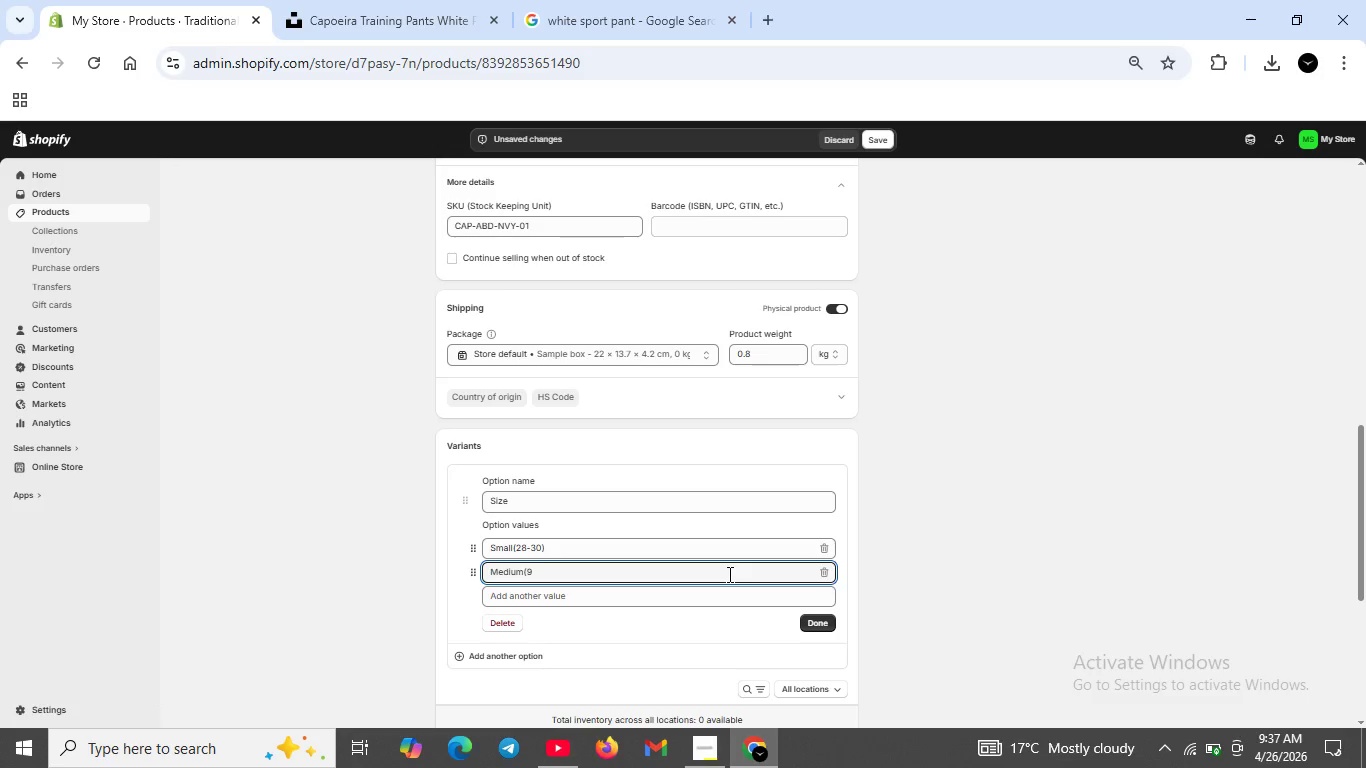 
key(Backspace)
type(32-34))
 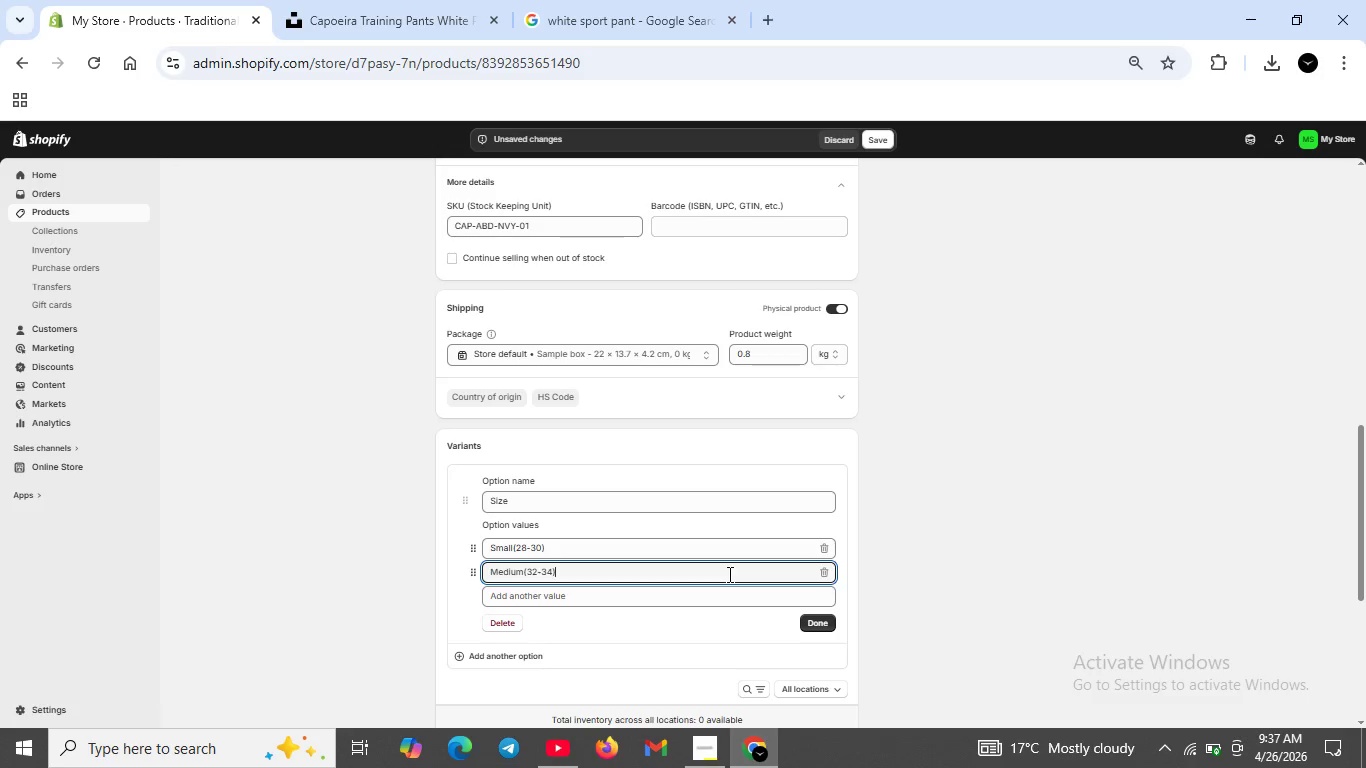 
left_click([690, 591])
 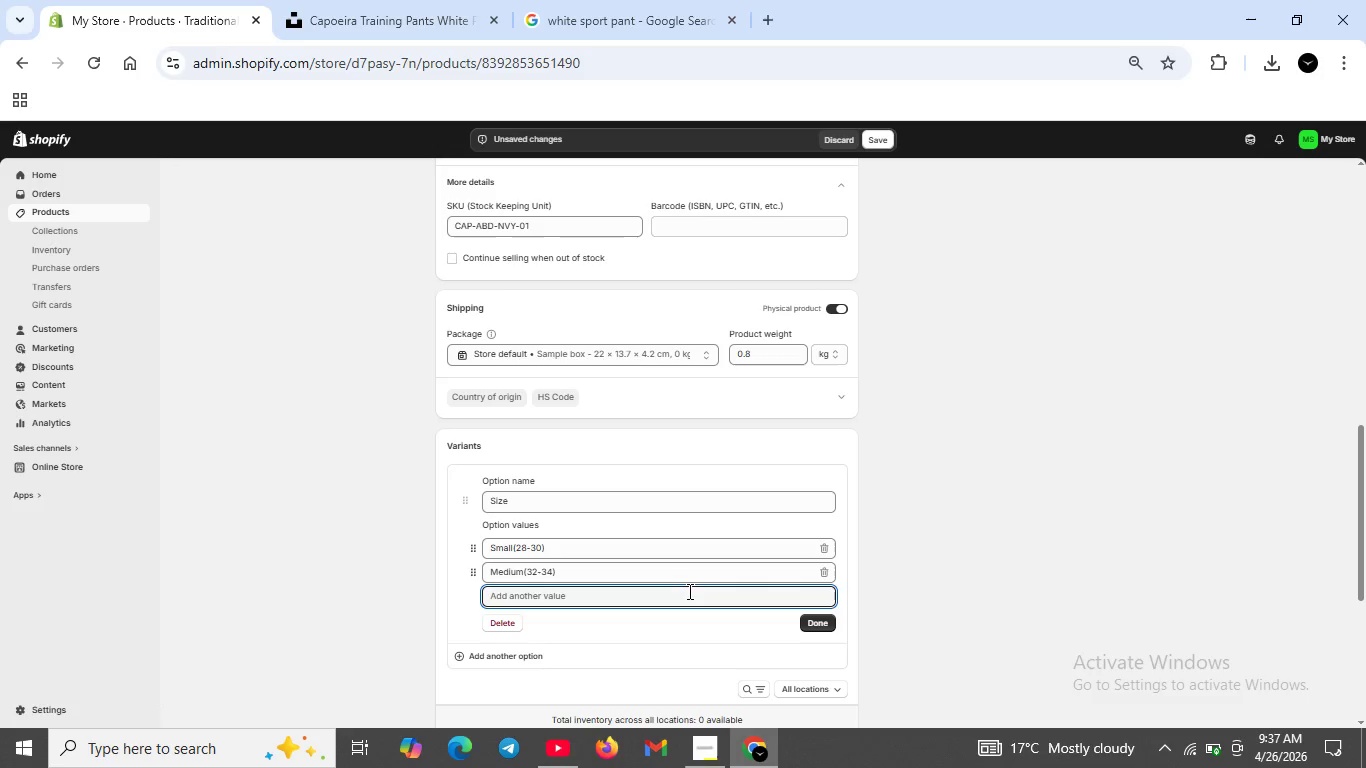 
left_click([688, 591])
 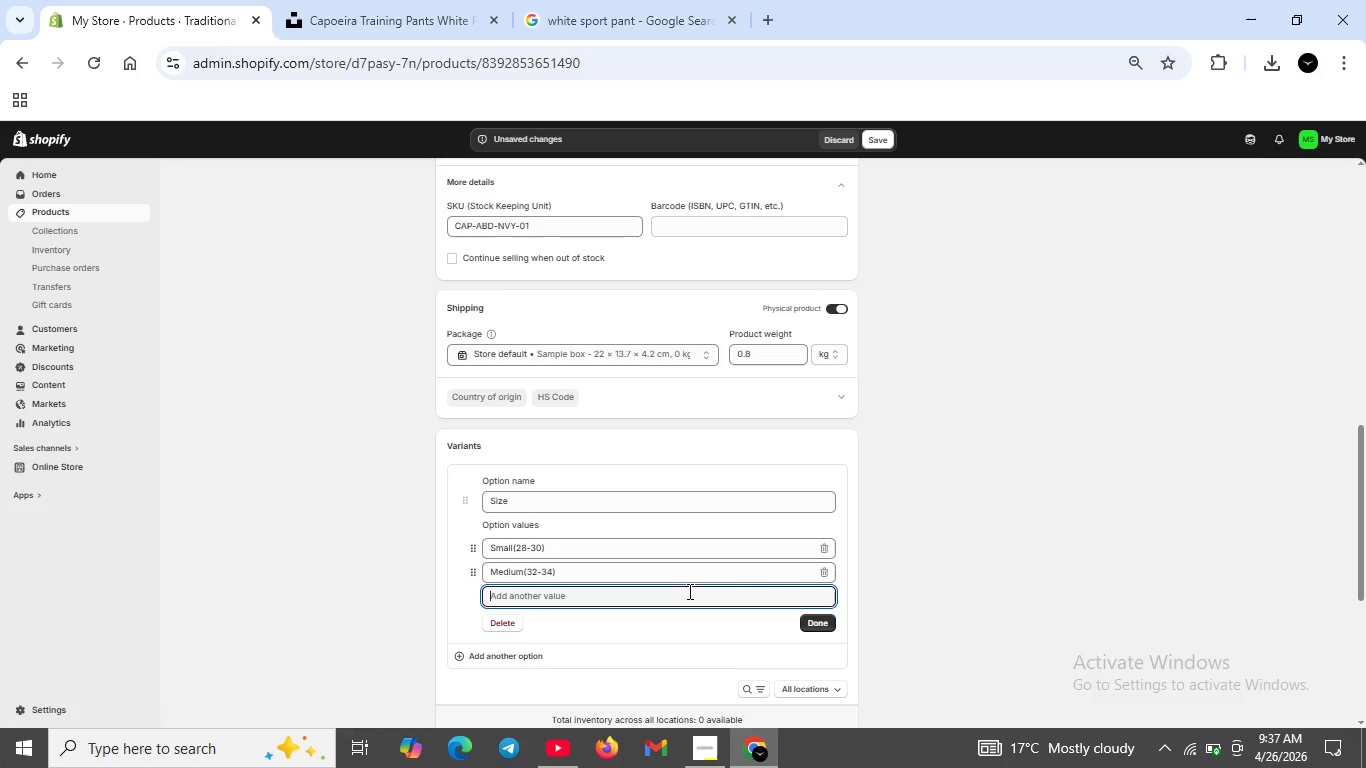 
type(Large(36-38))
 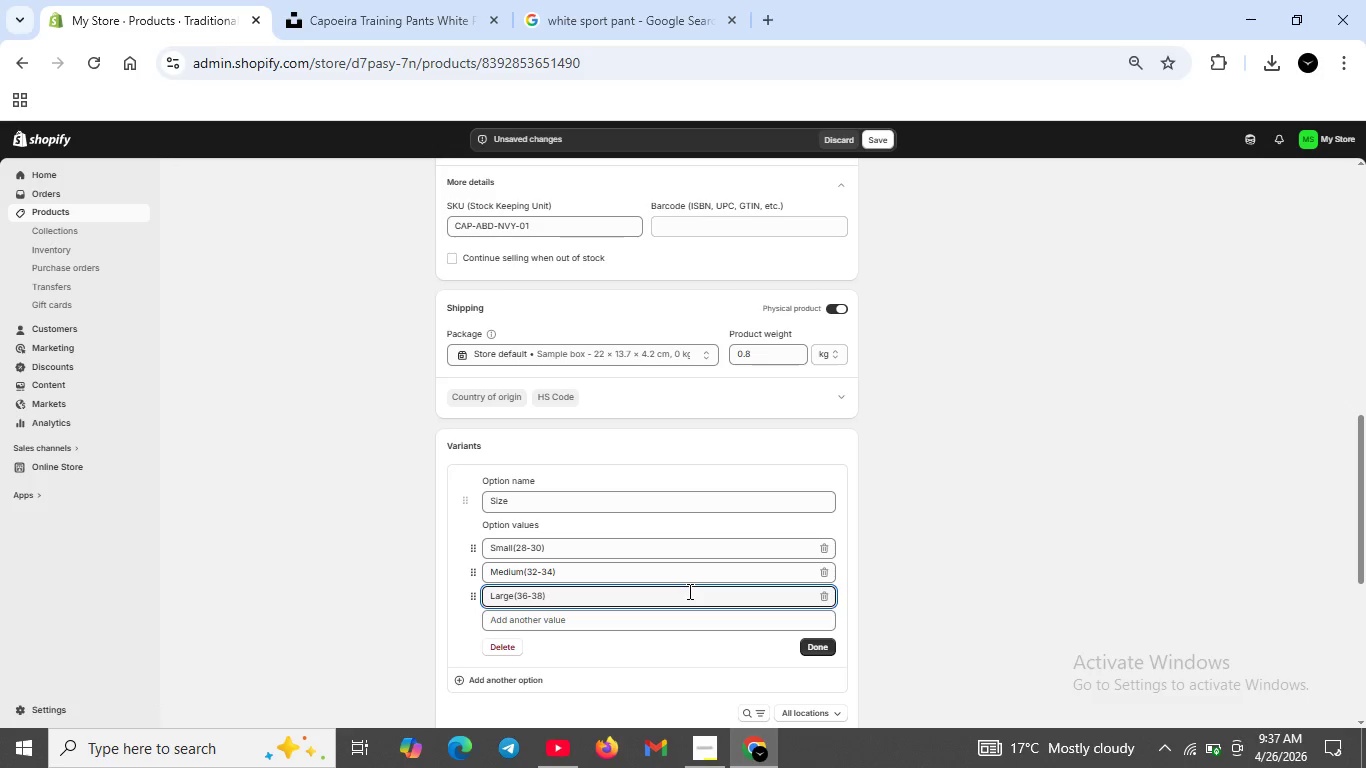 
left_click([602, 625])
 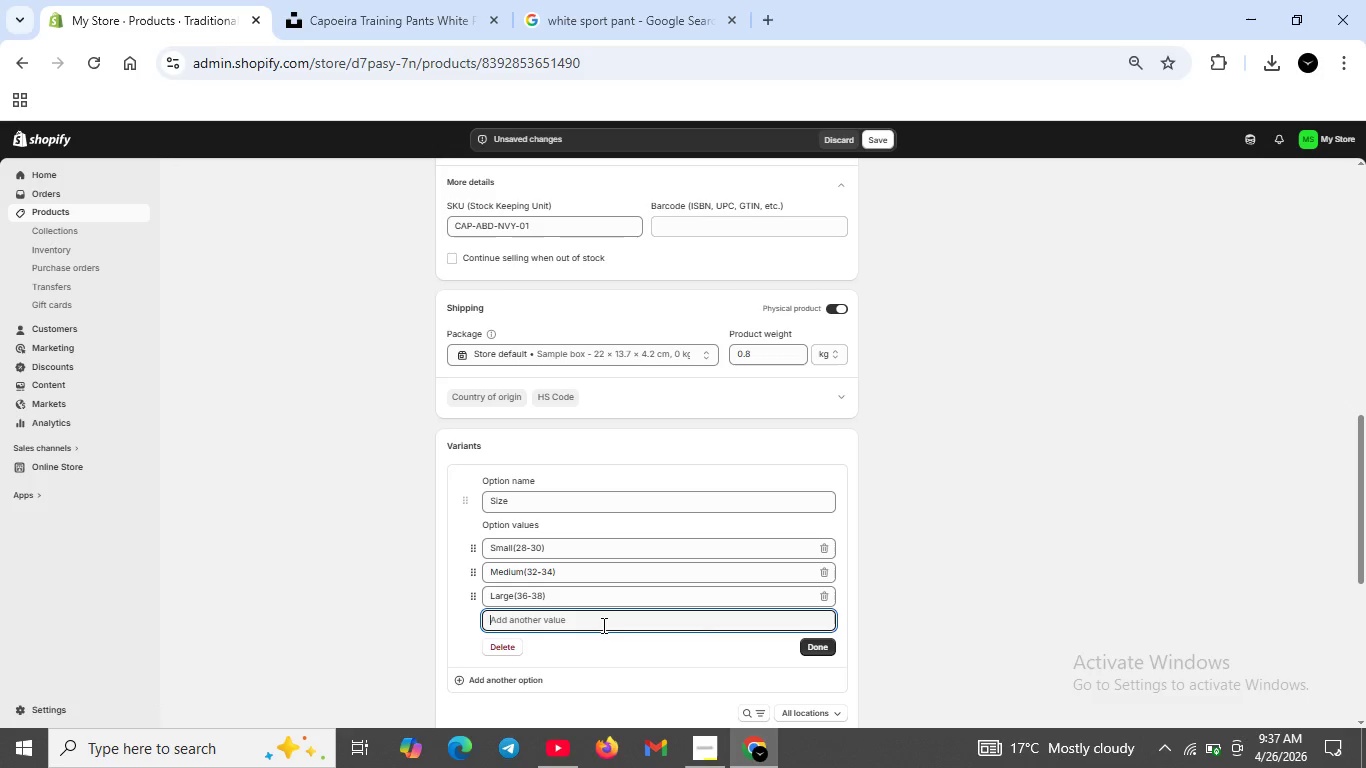 
type(XL(40-42))
 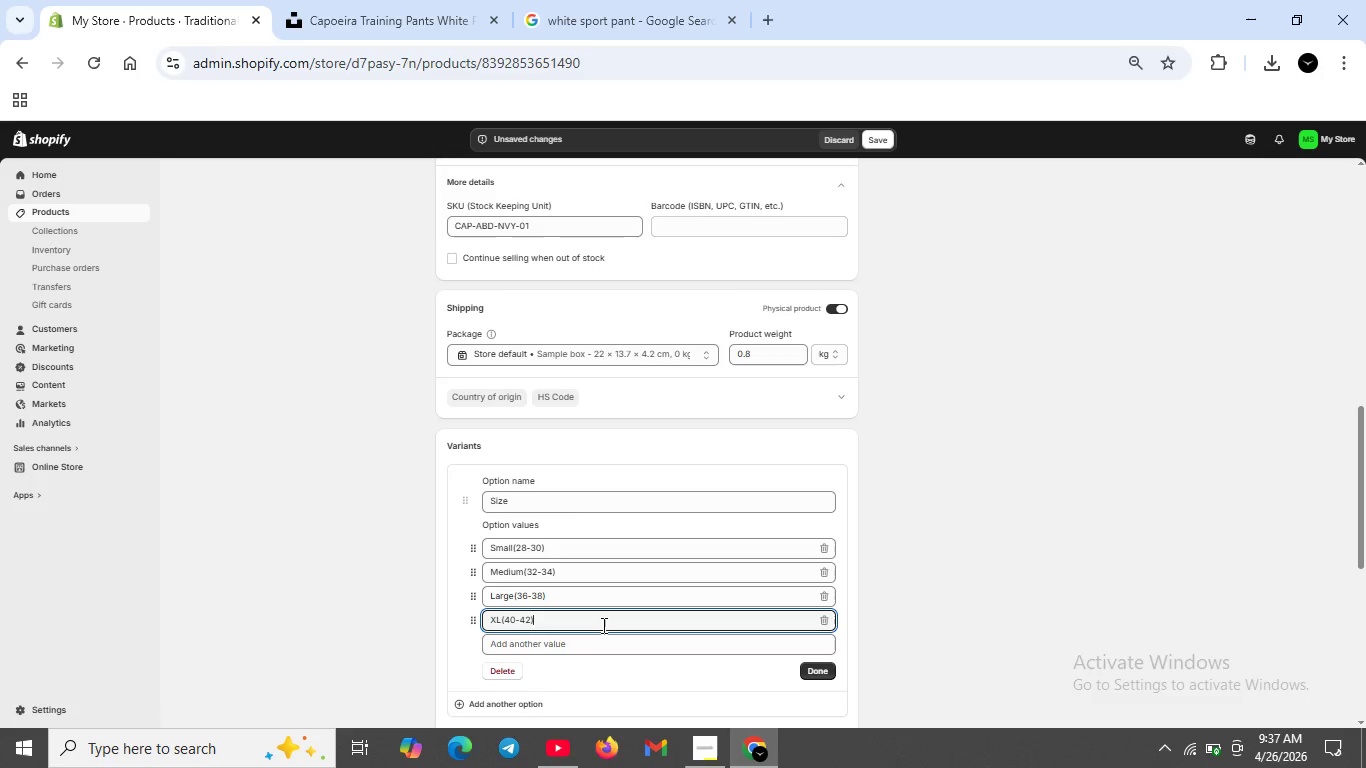 
double_click([826, 672])
 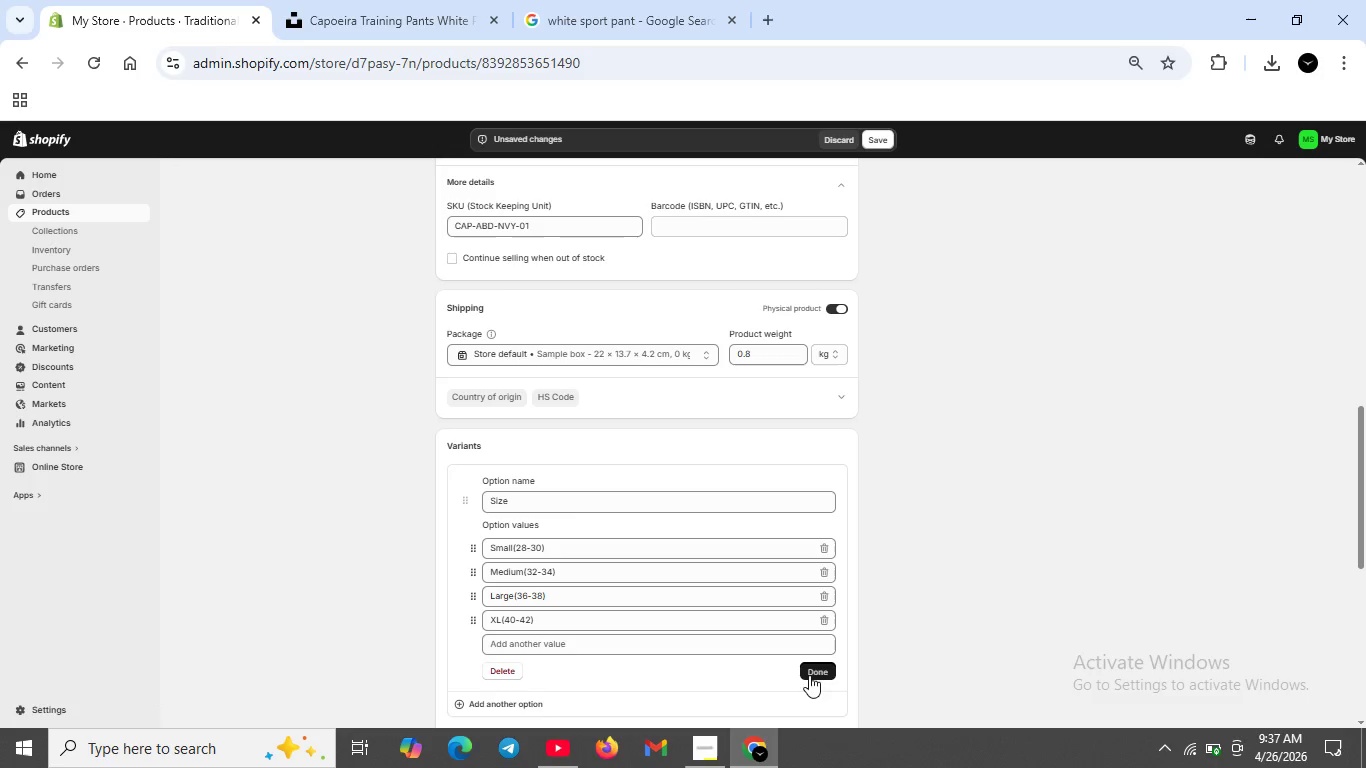 
mouse_move([790, 682])
 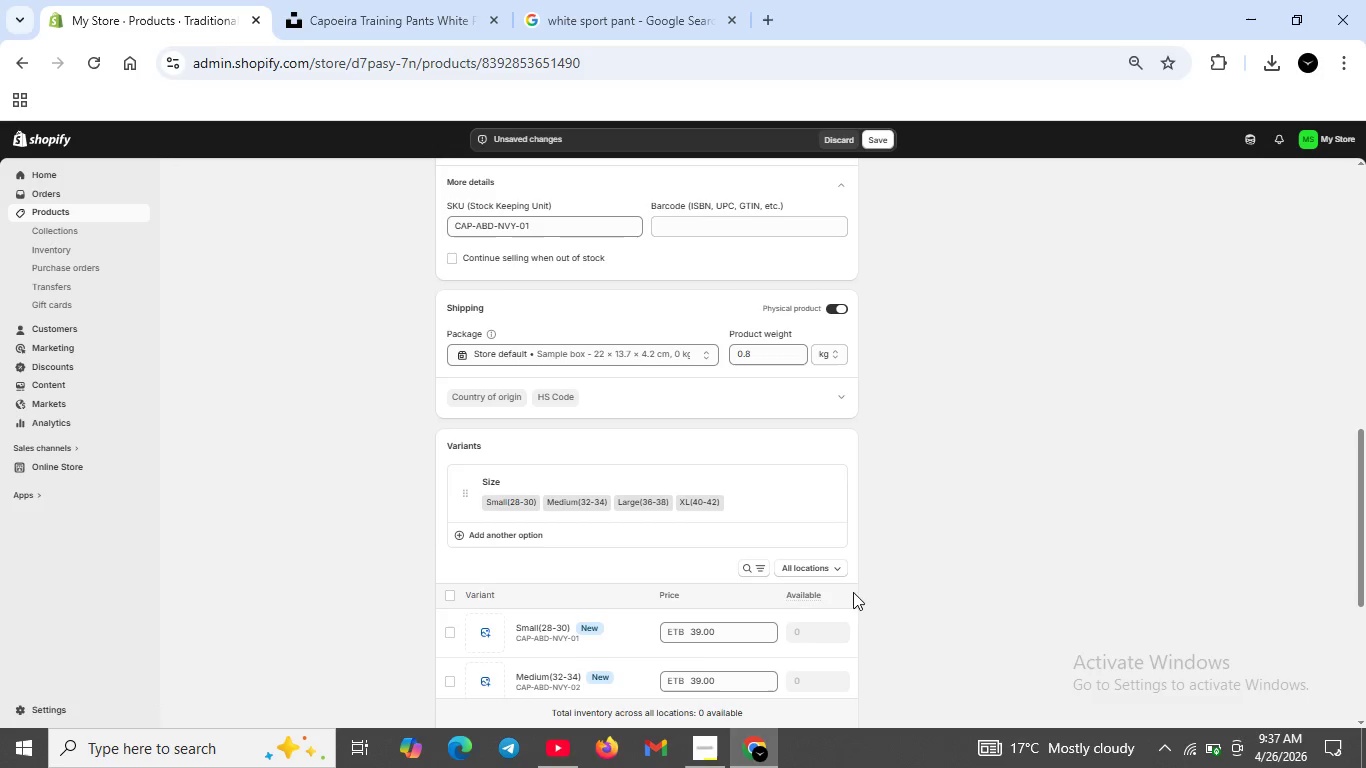 
wait(7.02)
 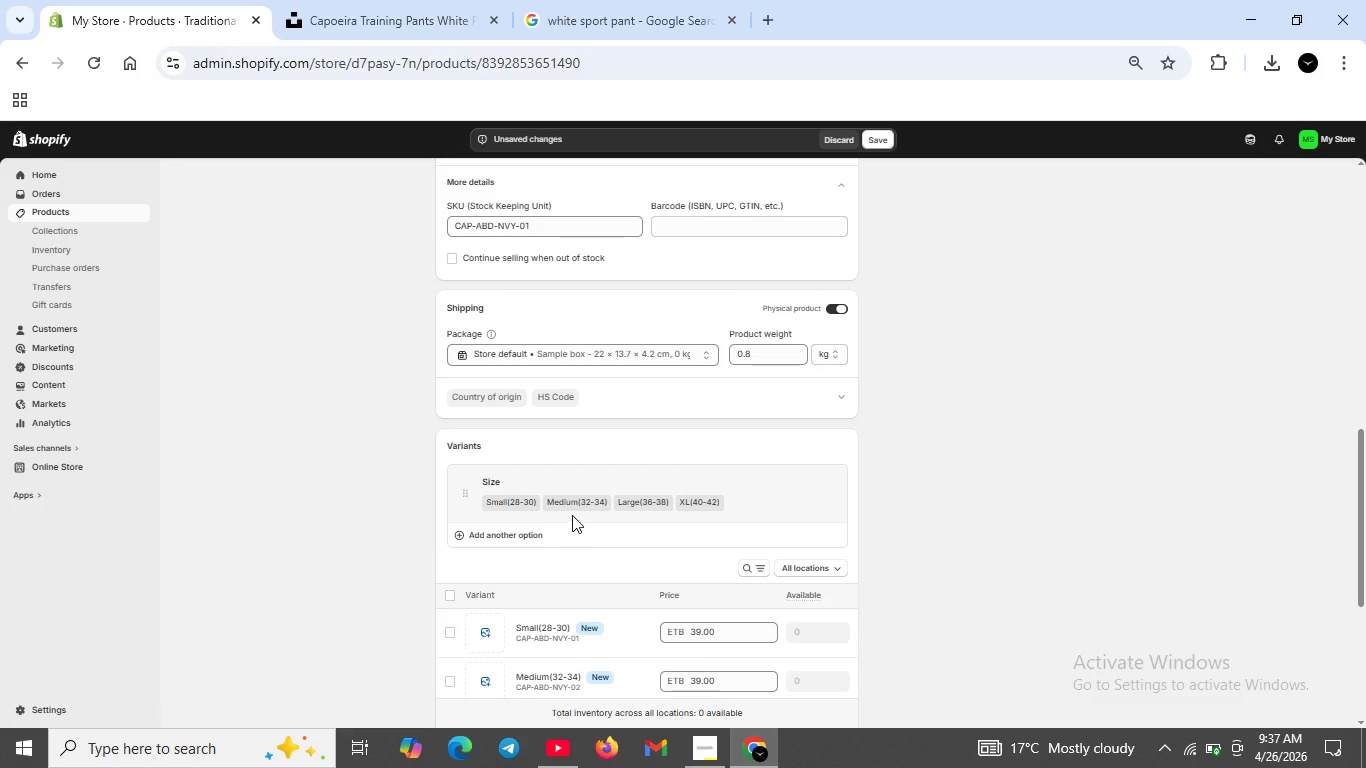 
scroll: coordinate [688, 579], scroll_direction: down, amount: 1.0
 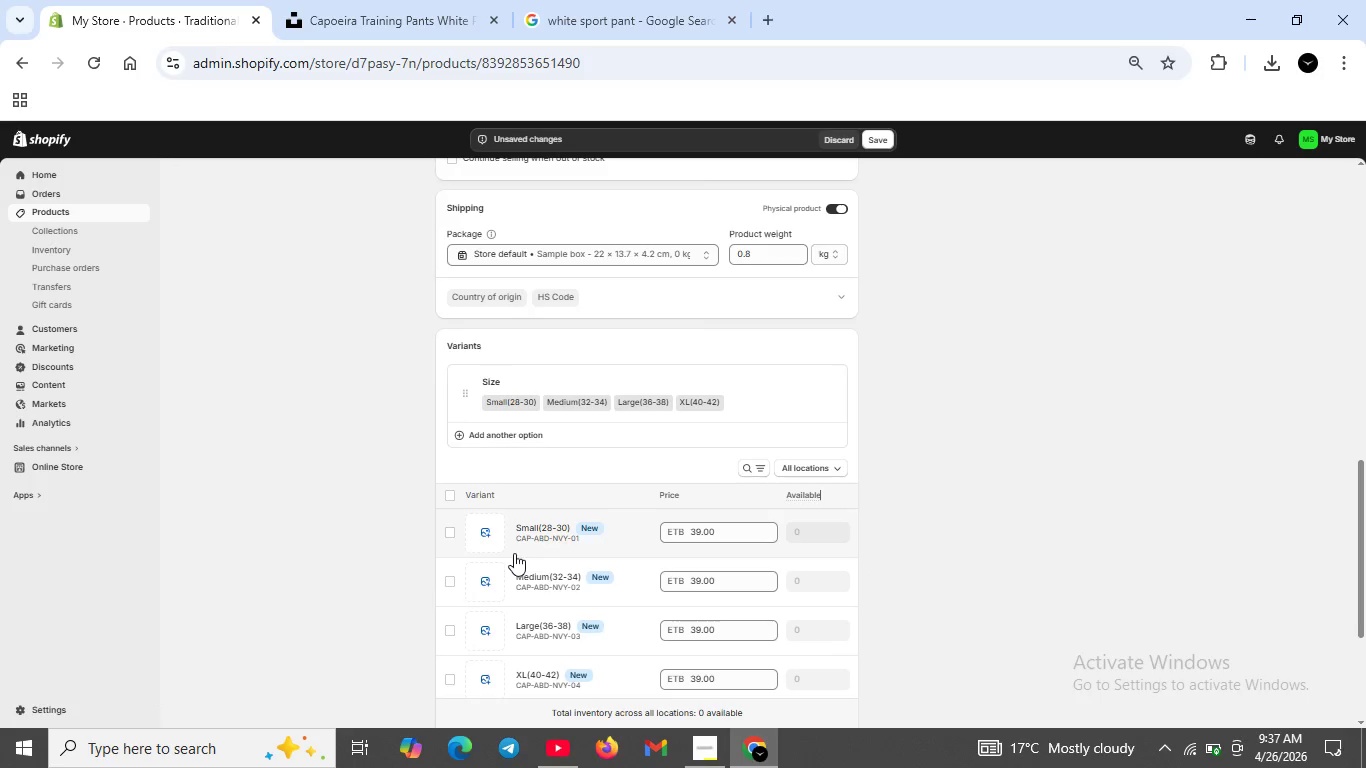 
left_click([521, 551])
 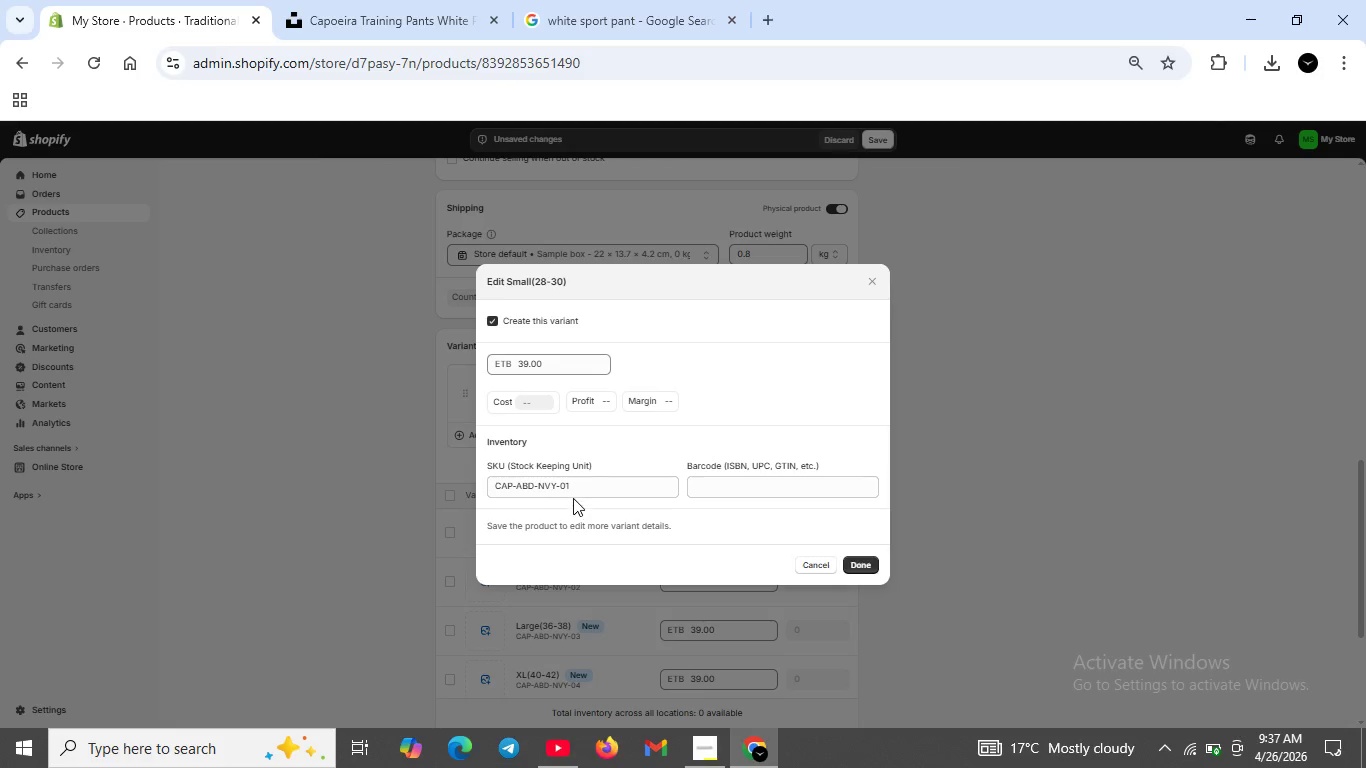 
left_click([584, 490])
 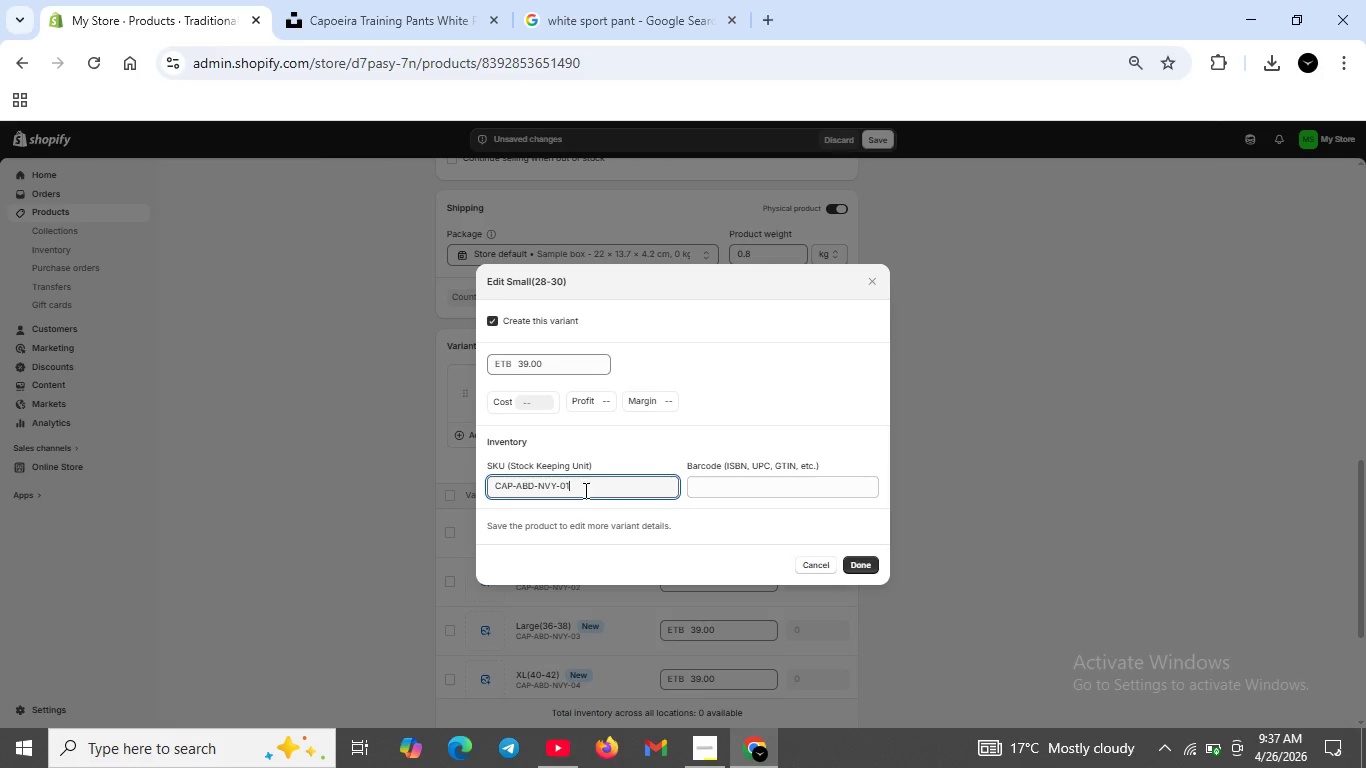 
left_click([584, 490])
 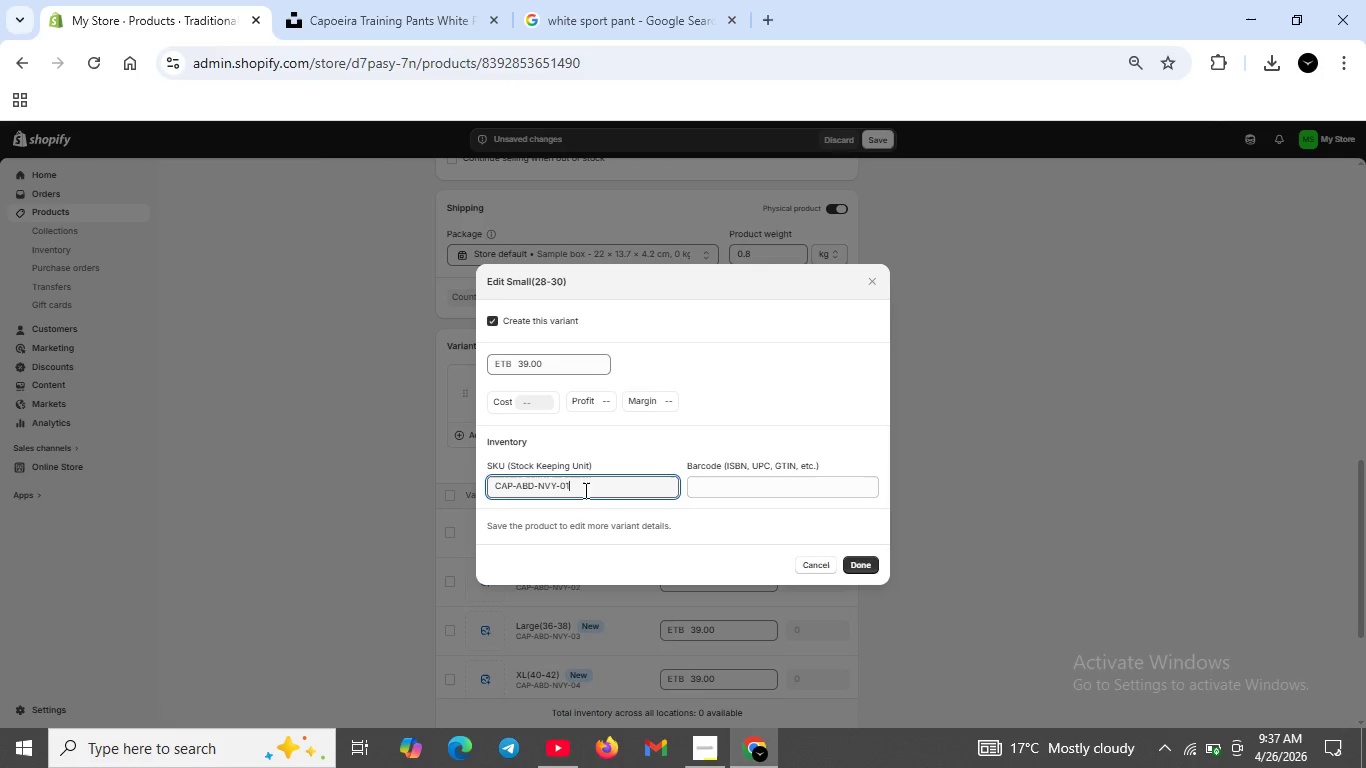 
key(Backspace)
 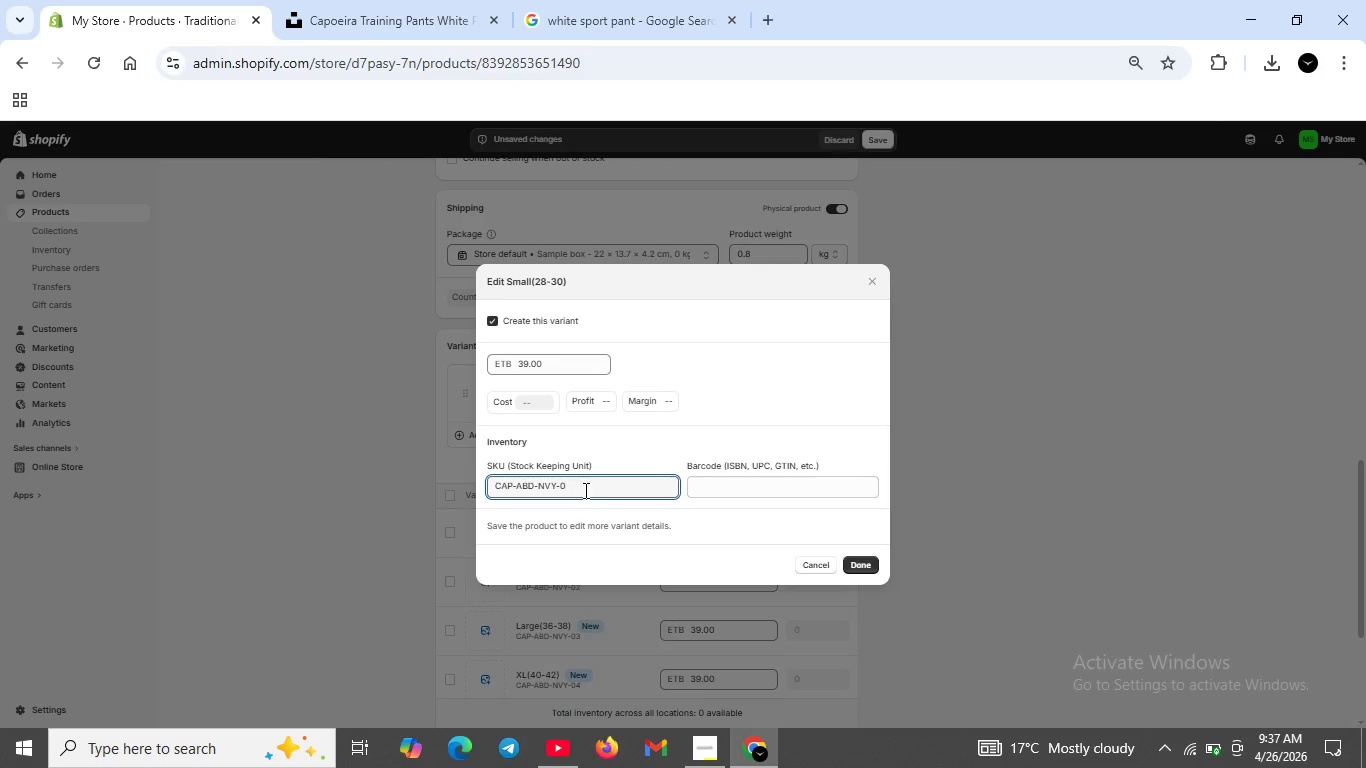 
key(Backspace)
 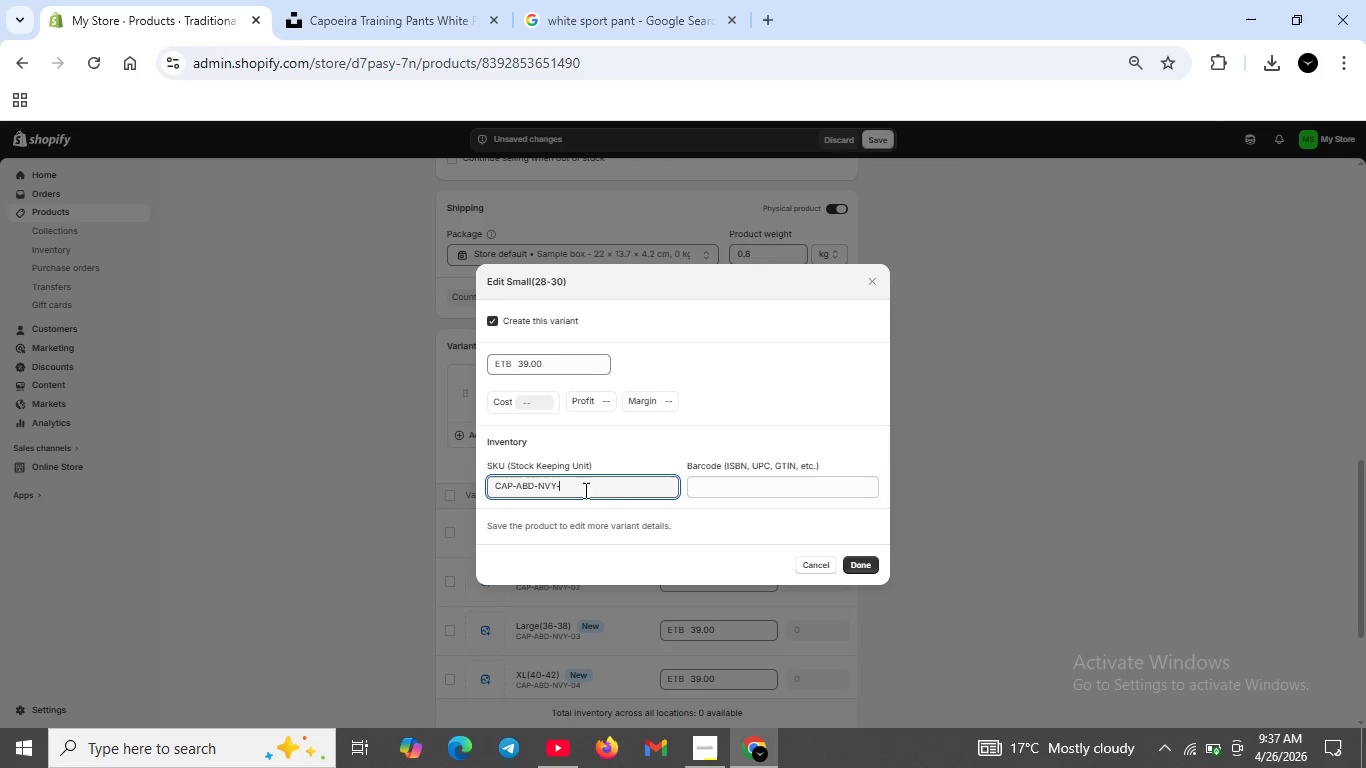 
key(S)
 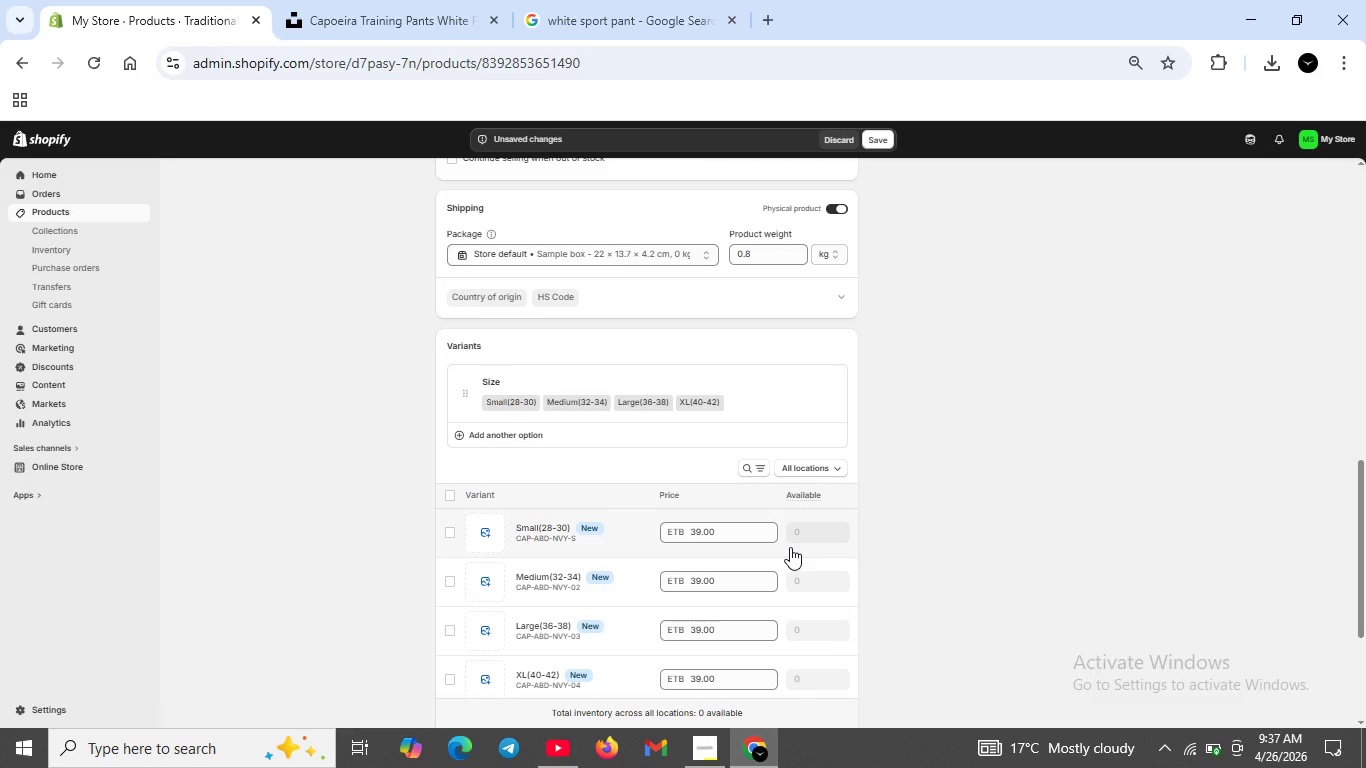 
wait(5.34)
 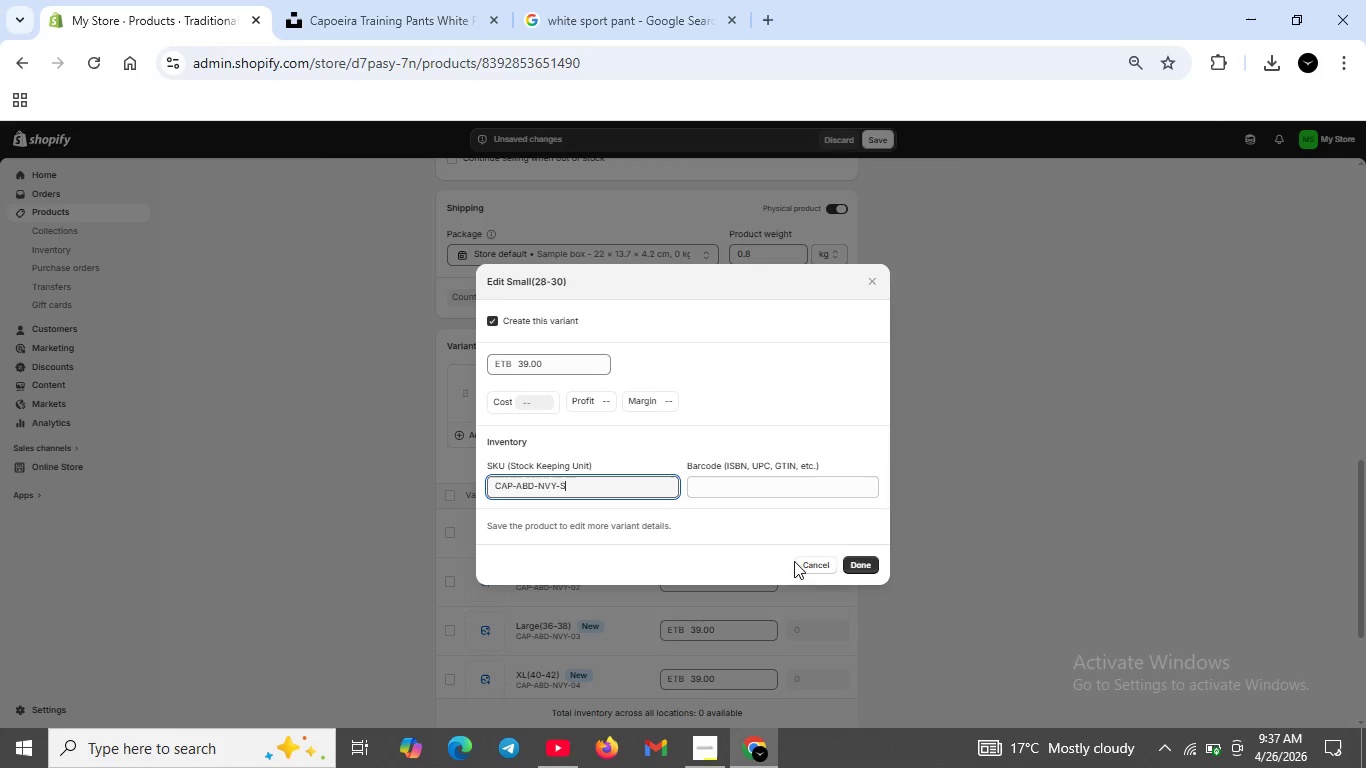 
left_click([557, 586])
 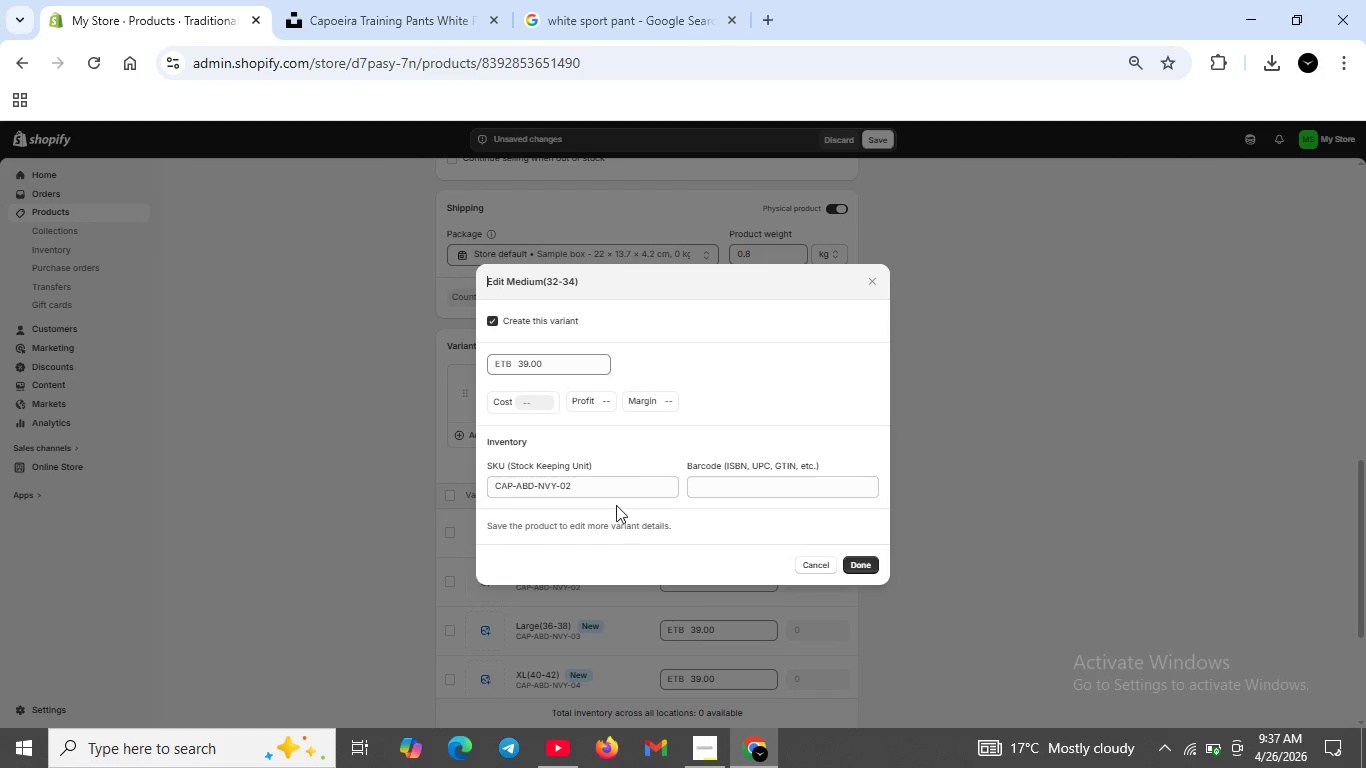 
left_click([613, 489])
 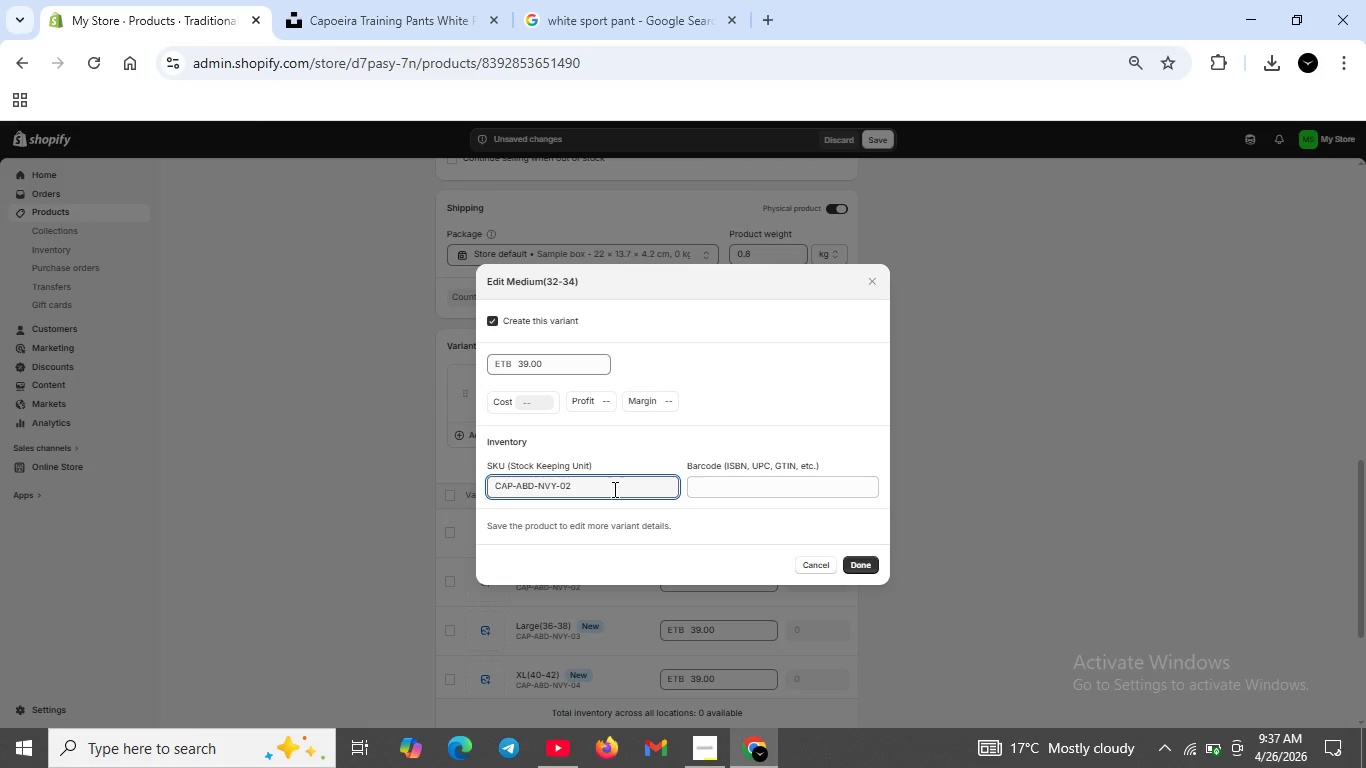 
key(Backspace)
 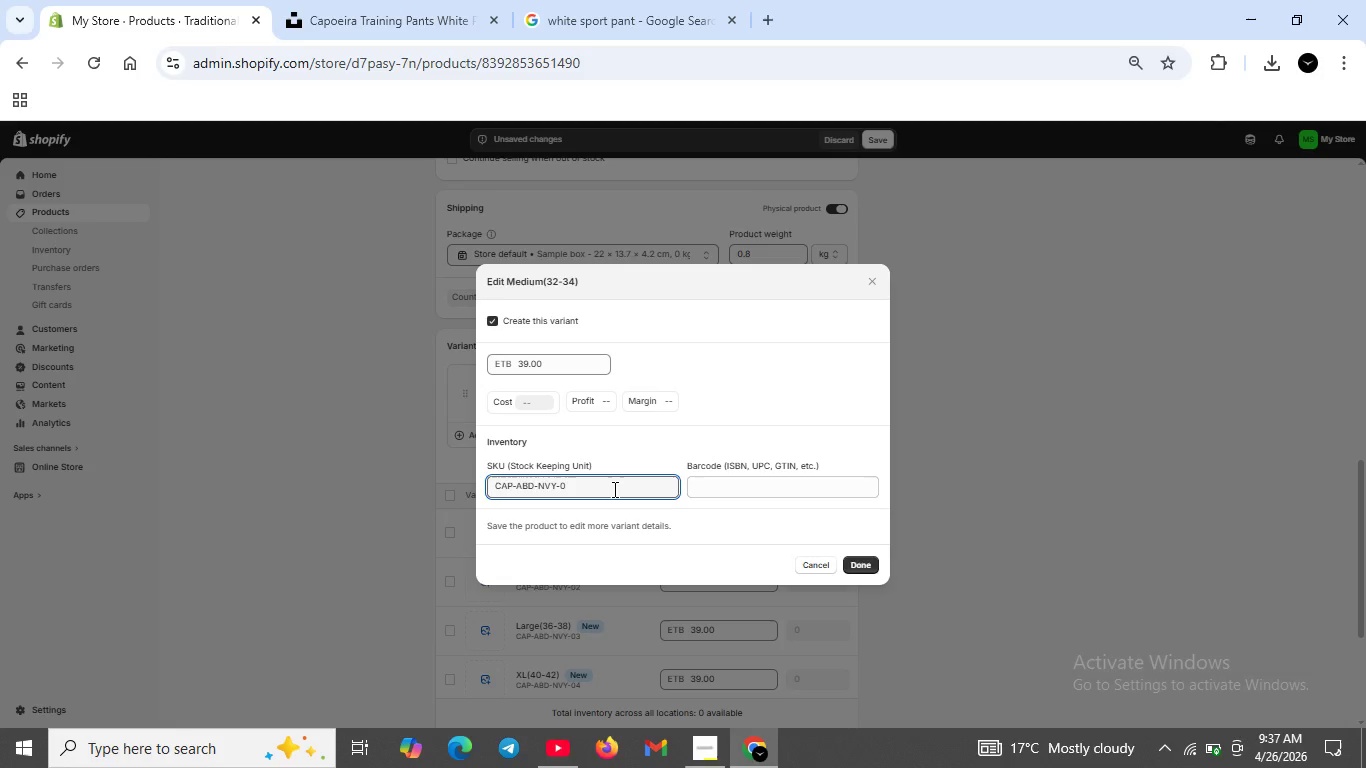 
key(Backspace)
 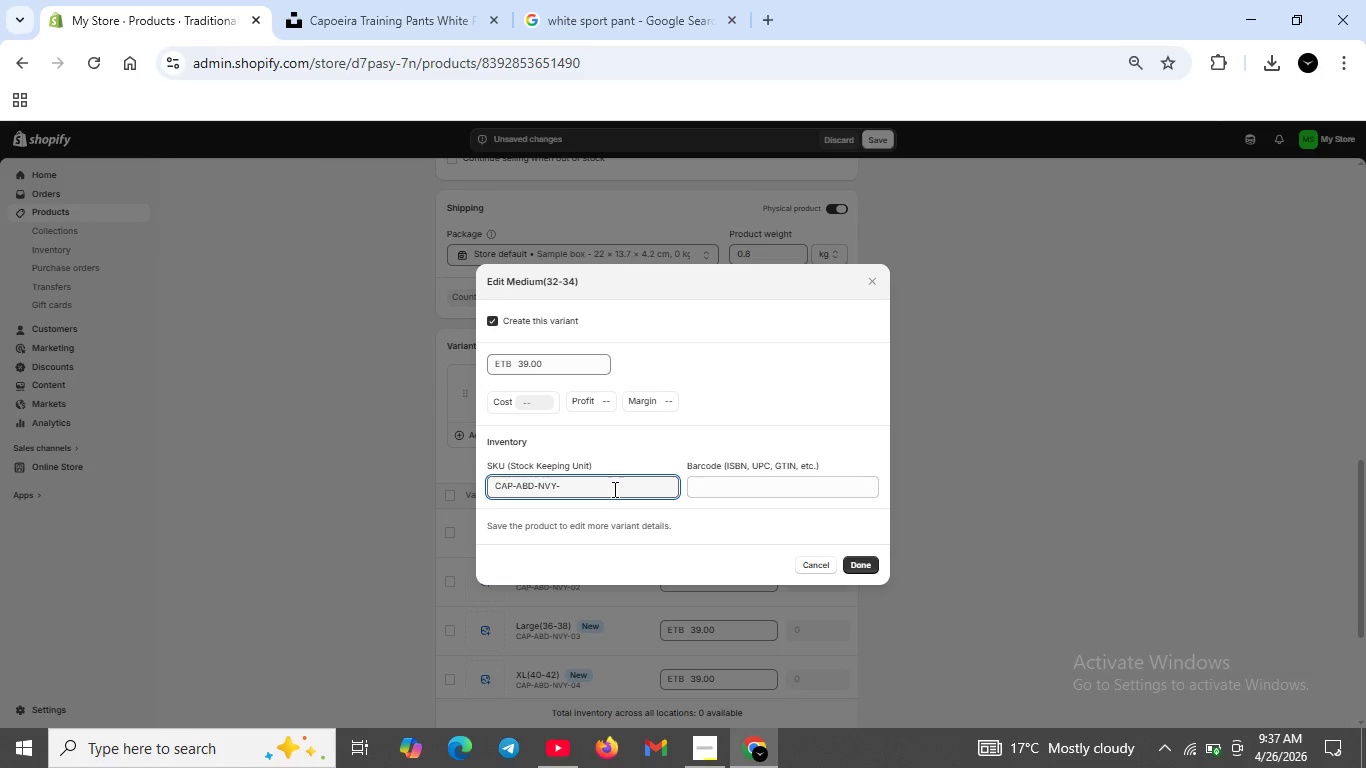 
key(M)
 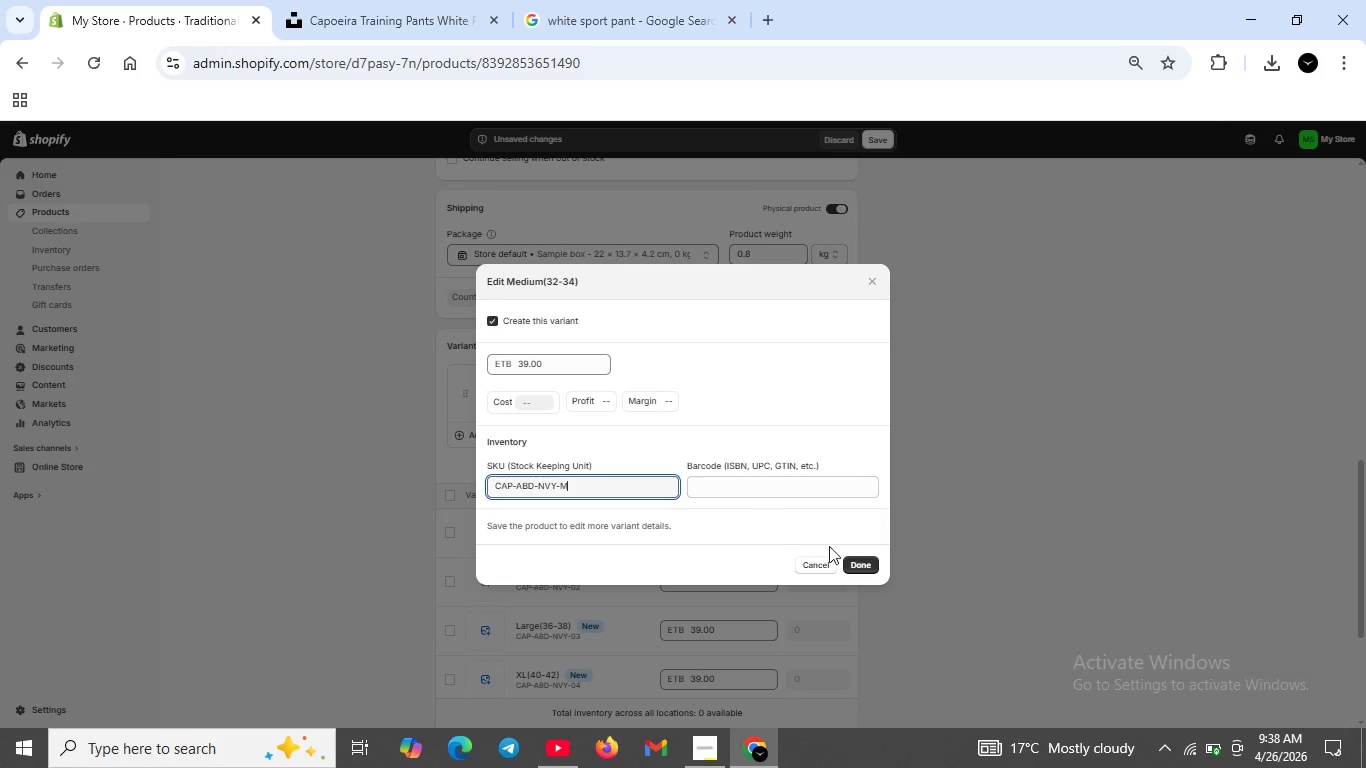 
left_click([869, 560])
 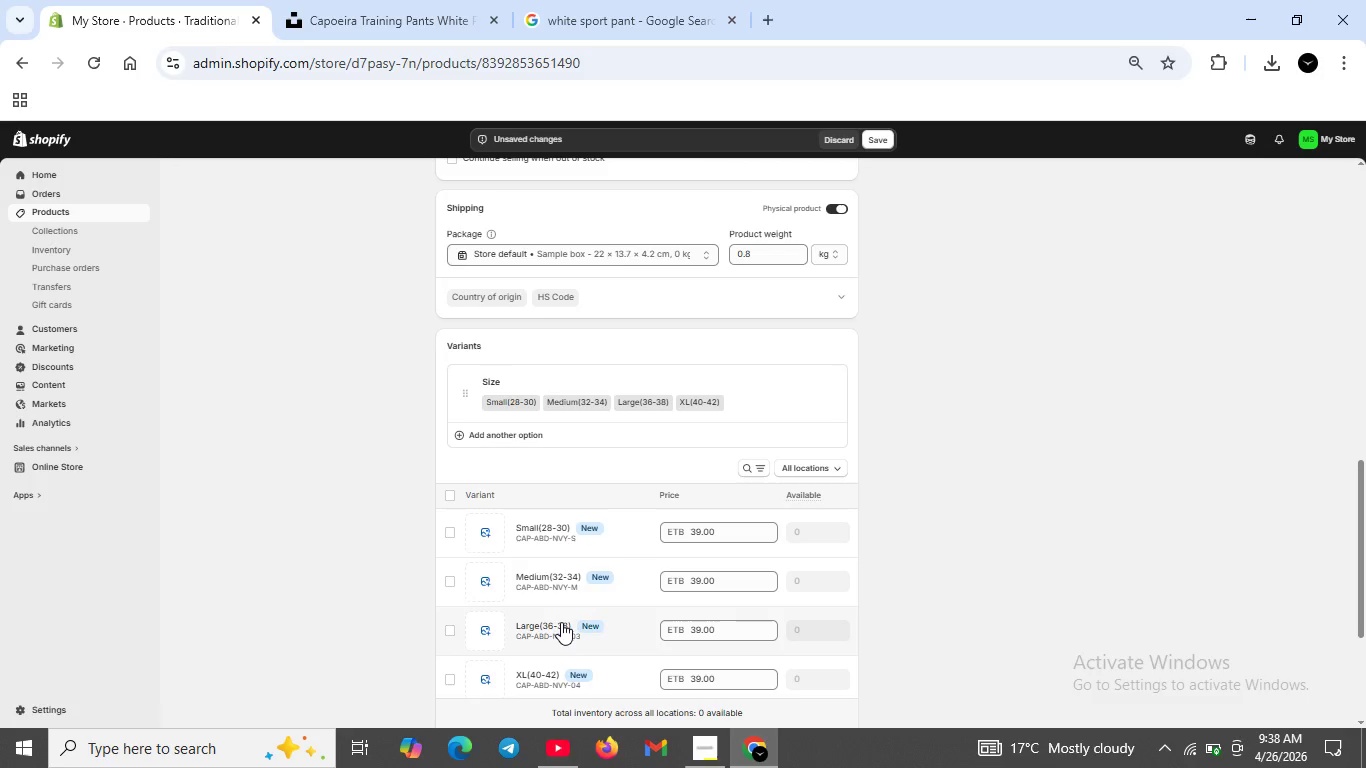 
double_click([561, 622])
 